 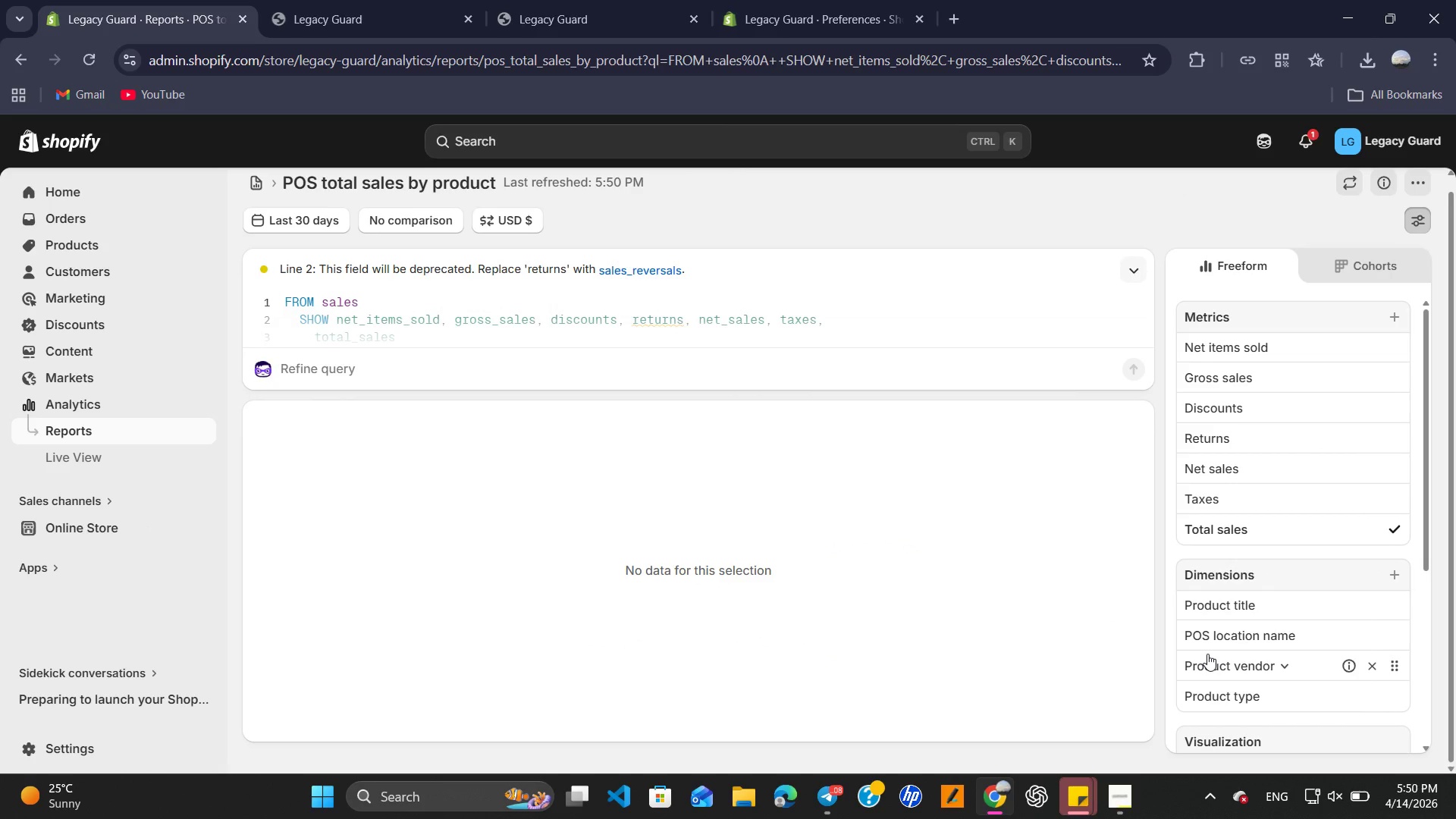 
scroll: coordinate [1209, 300], scroll_direction: up, amount: 3.0
 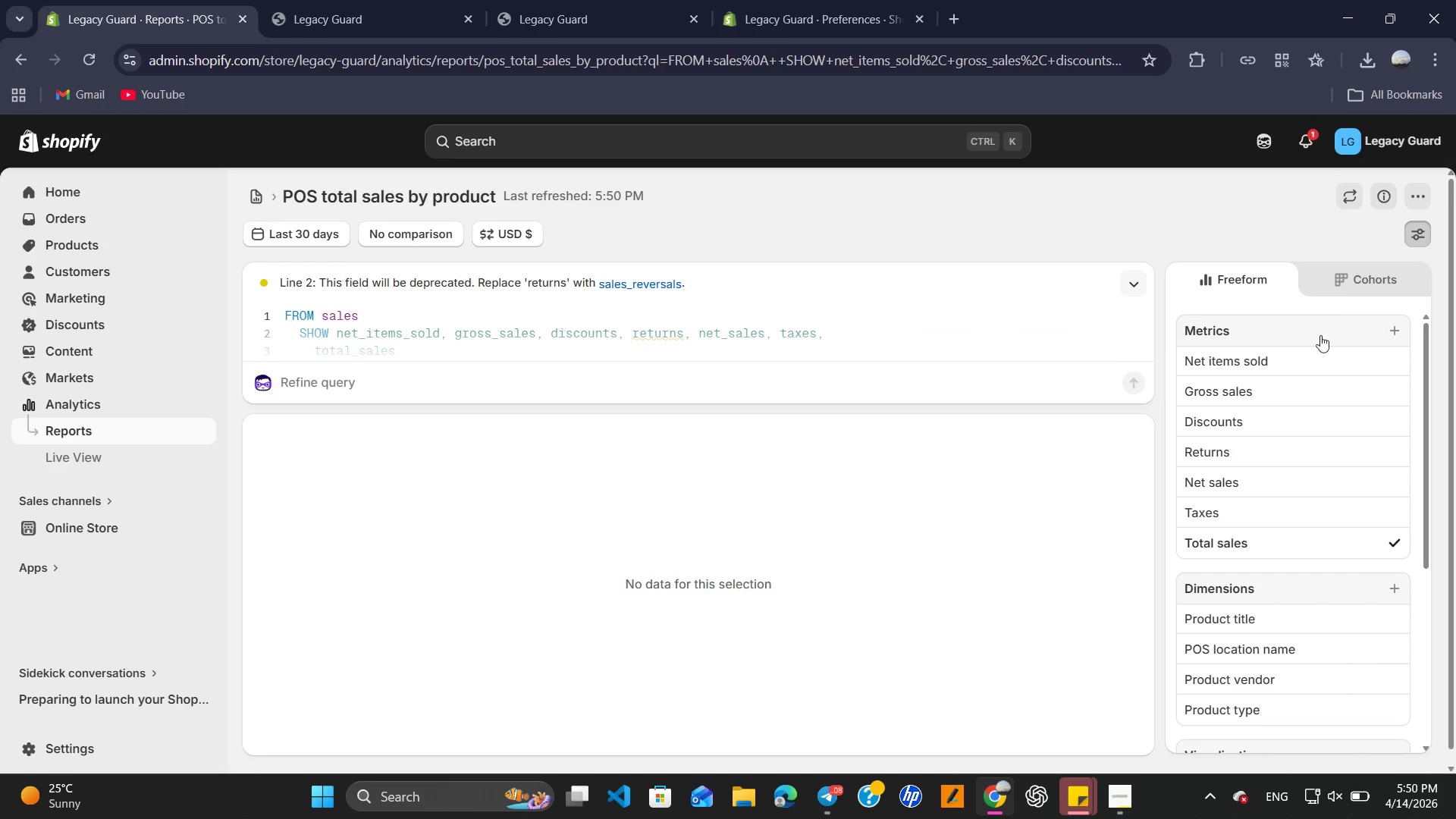 
scroll: coordinate [1320, 339], scroll_direction: none, amount: 0.0
 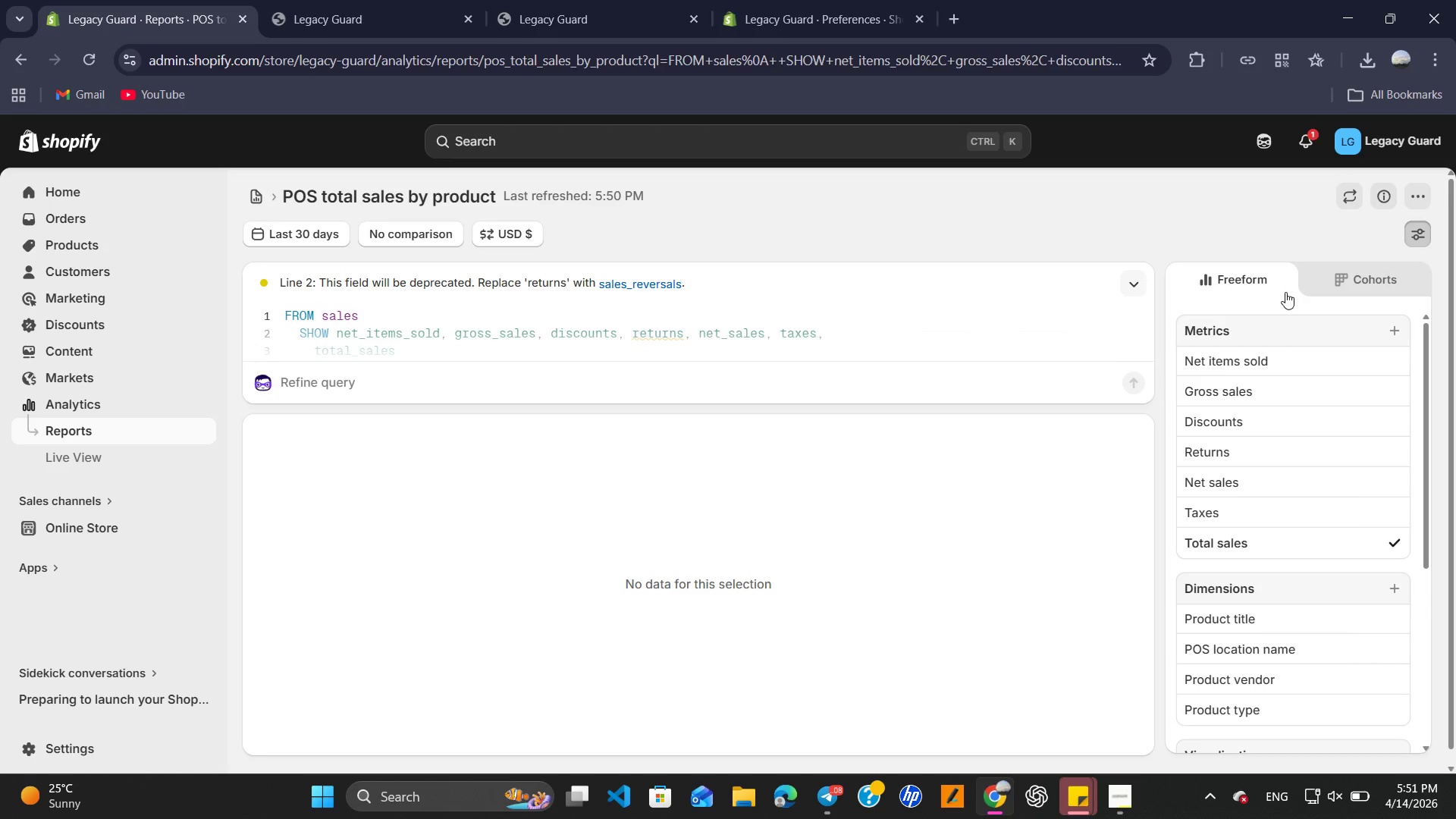 
wait(5.88)
 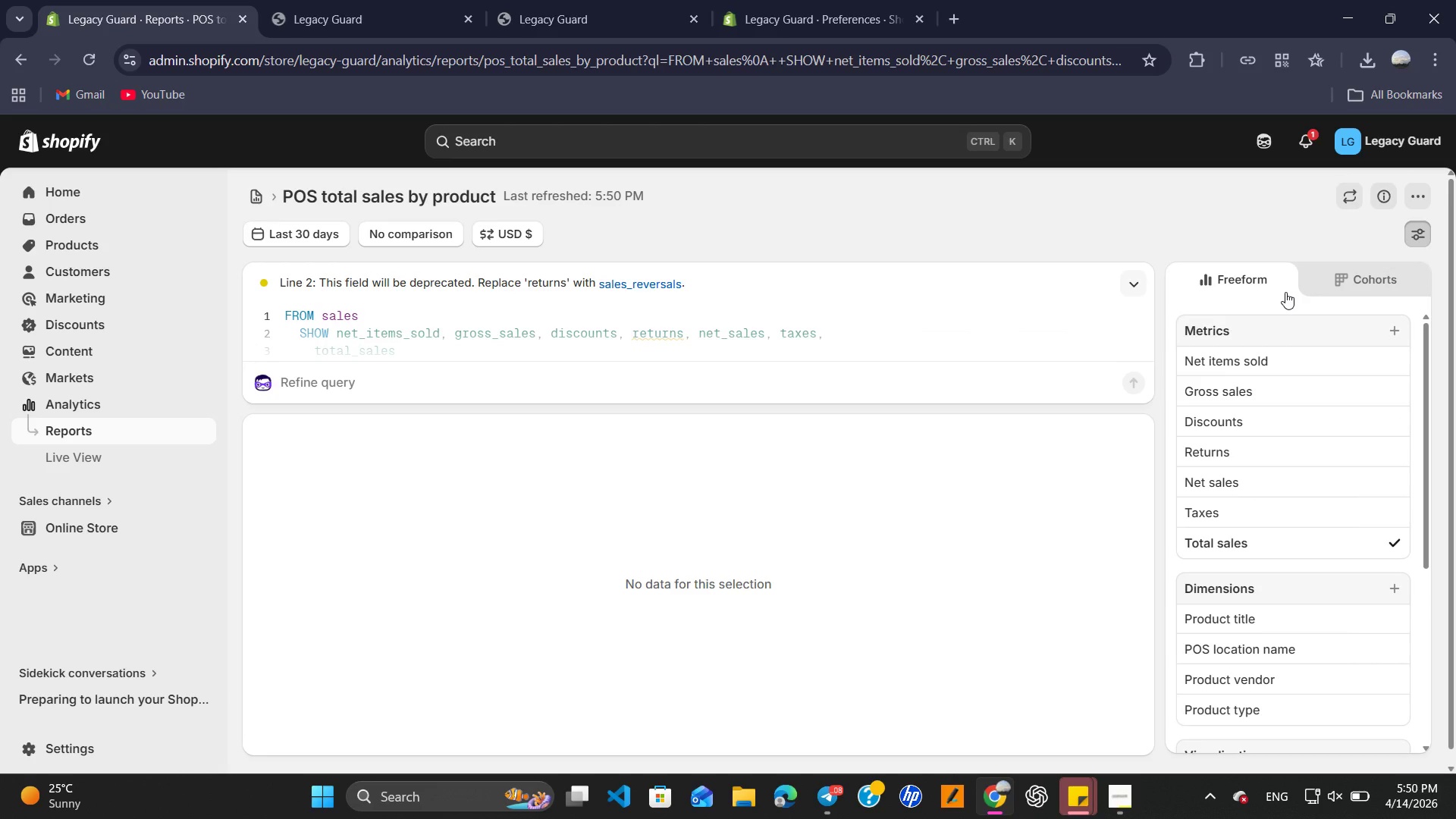 
mouse_move([1231, 284])
 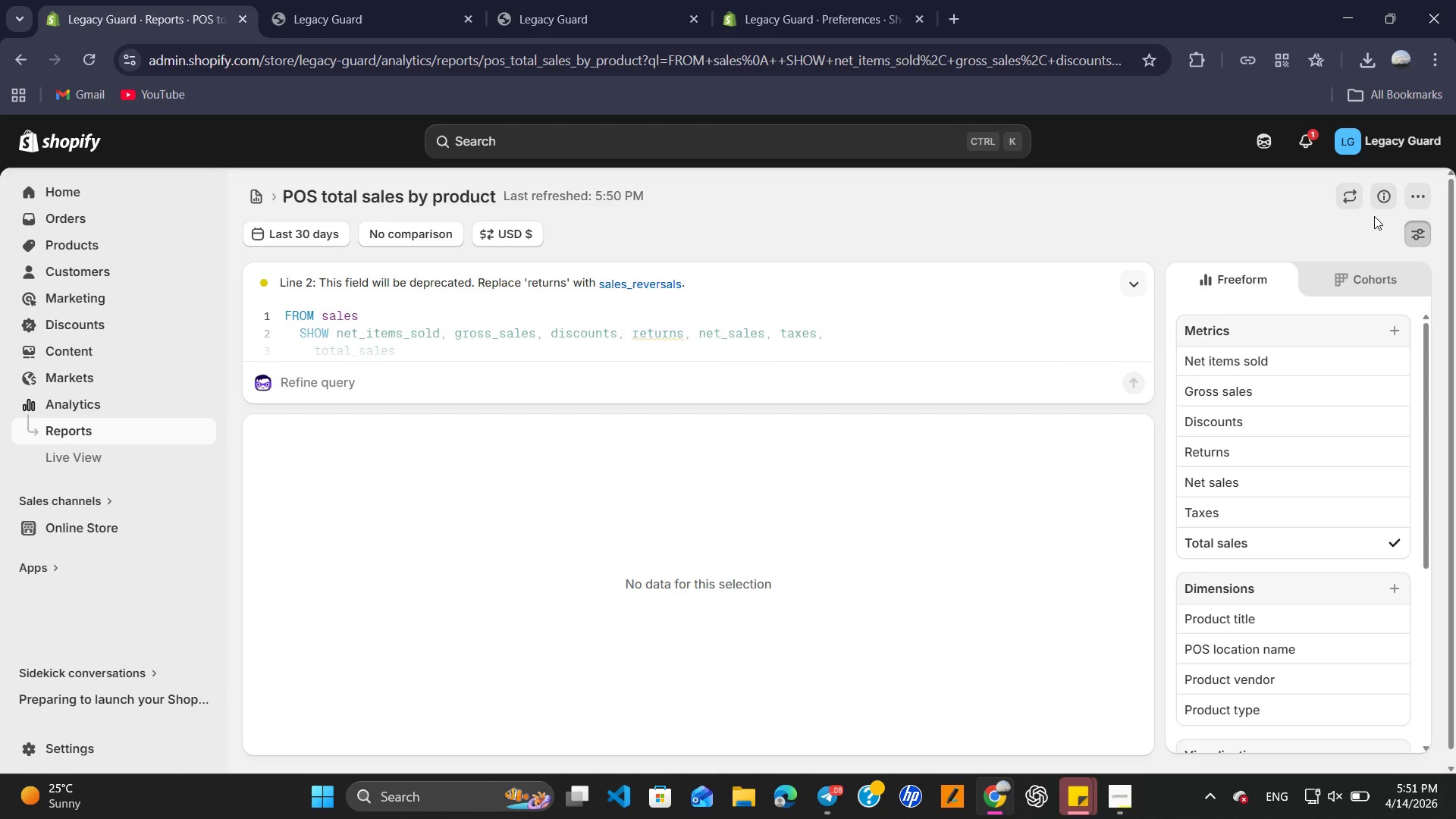 
mouse_move([1404, 209])
 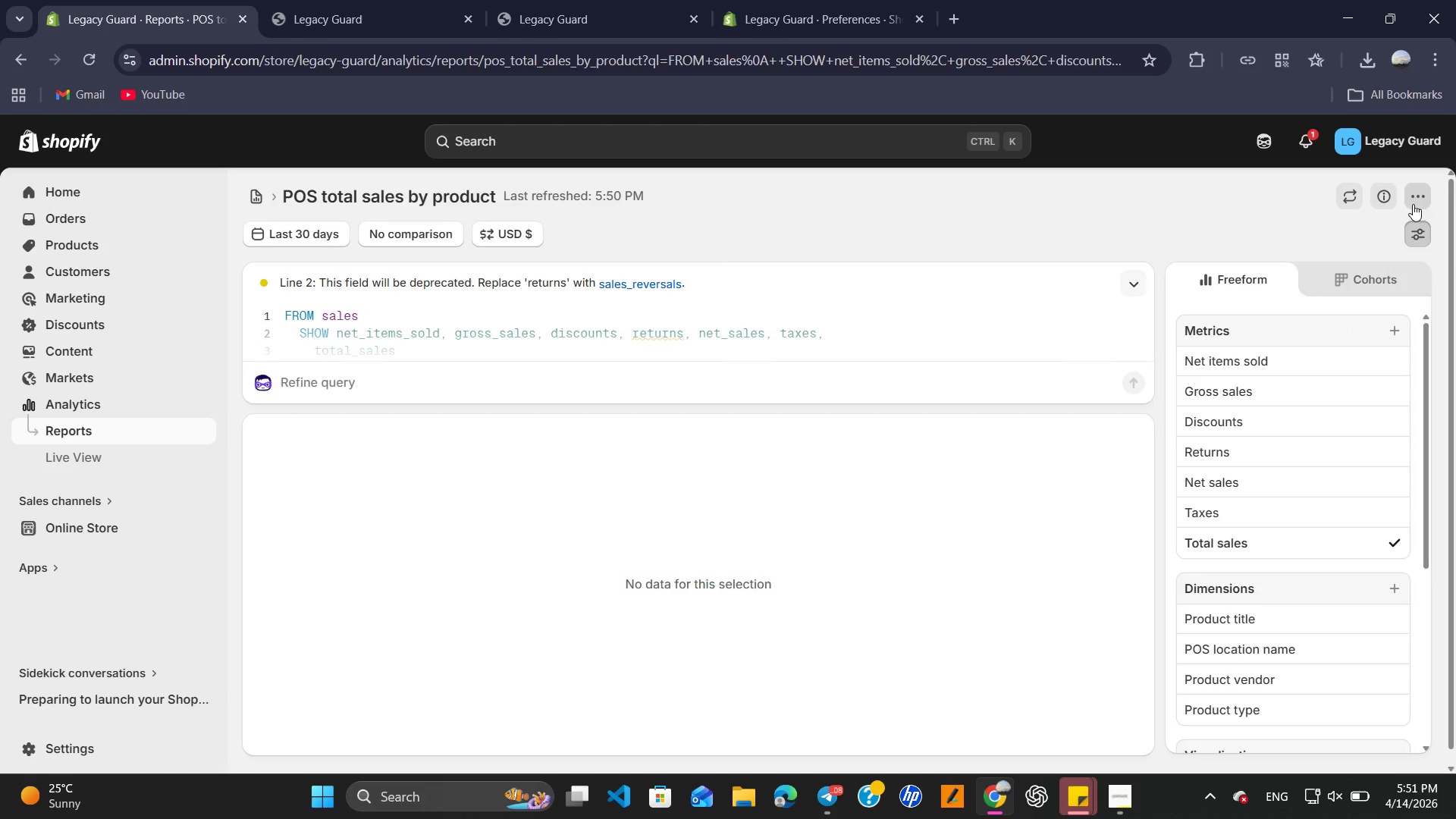 
left_click([1422, 198])
 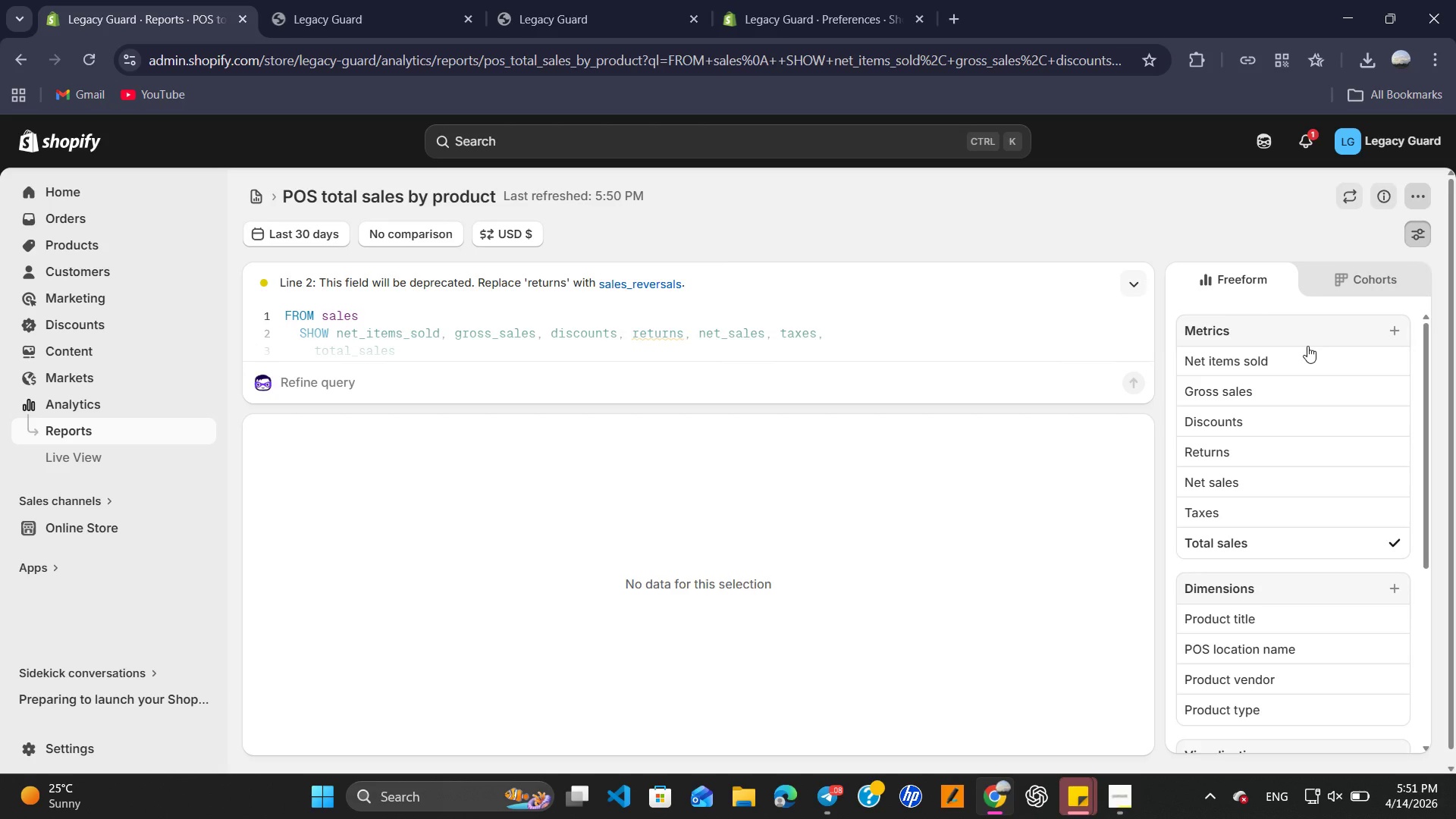 
scroll: coordinate [1291, 429], scroll_direction: down, amount: 2.0
 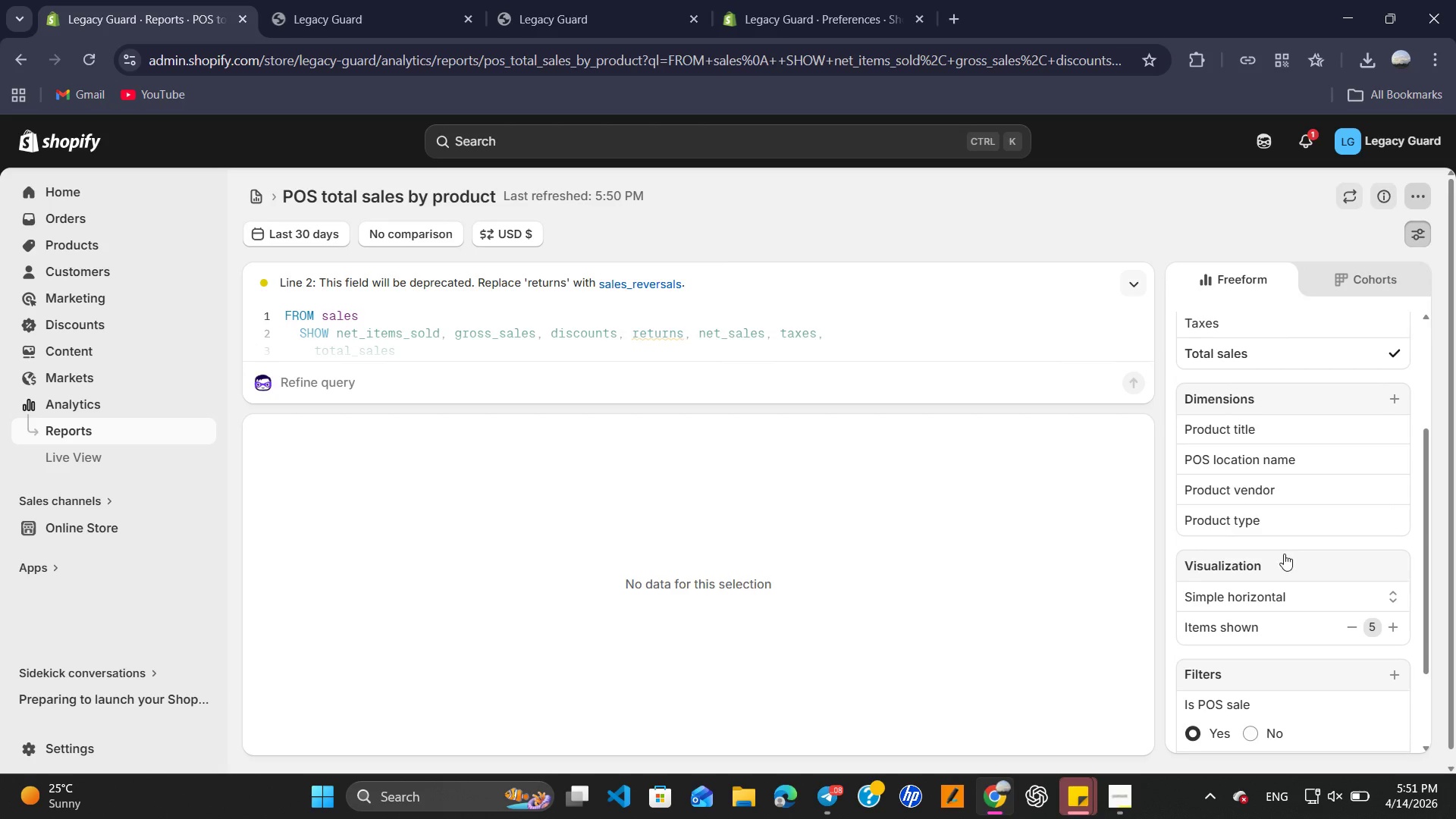 
scroll: coordinate [1284, 554], scroll_direction: none, amount: 0.0
 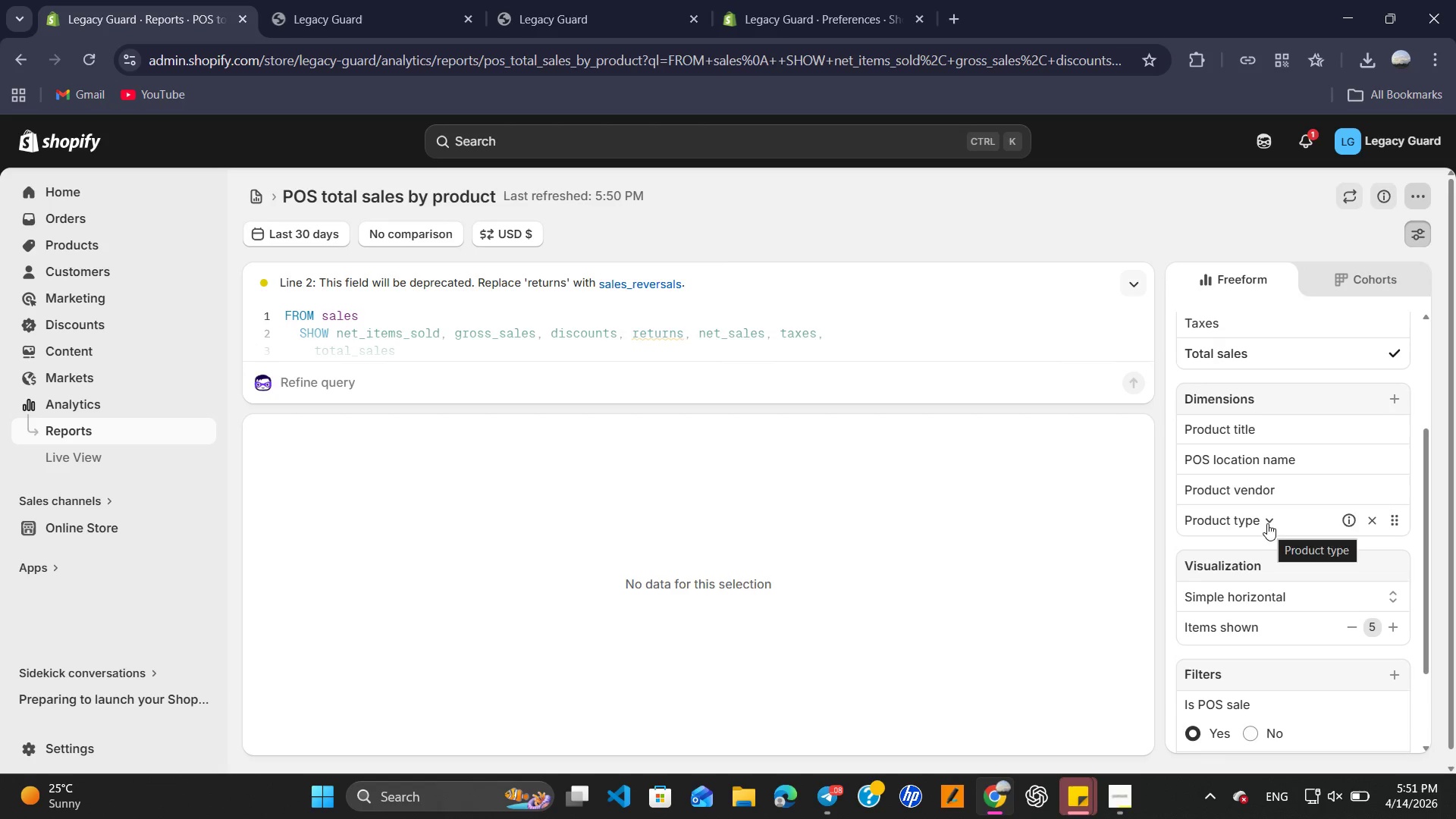 
left_click([1266, 519])
 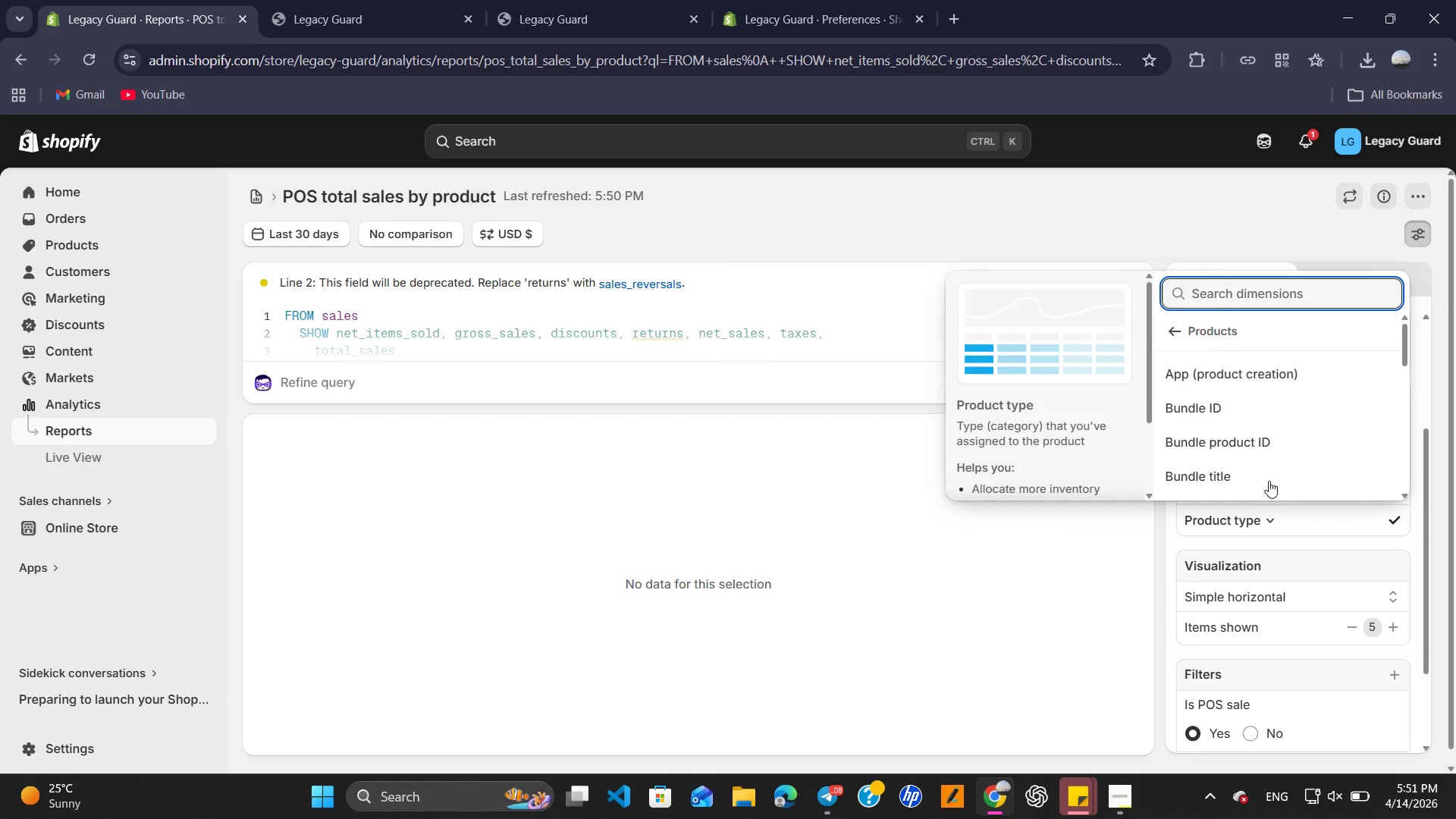 
scroll: coordinate [1268, 472], scroll_direction: down, amount: 1.0
 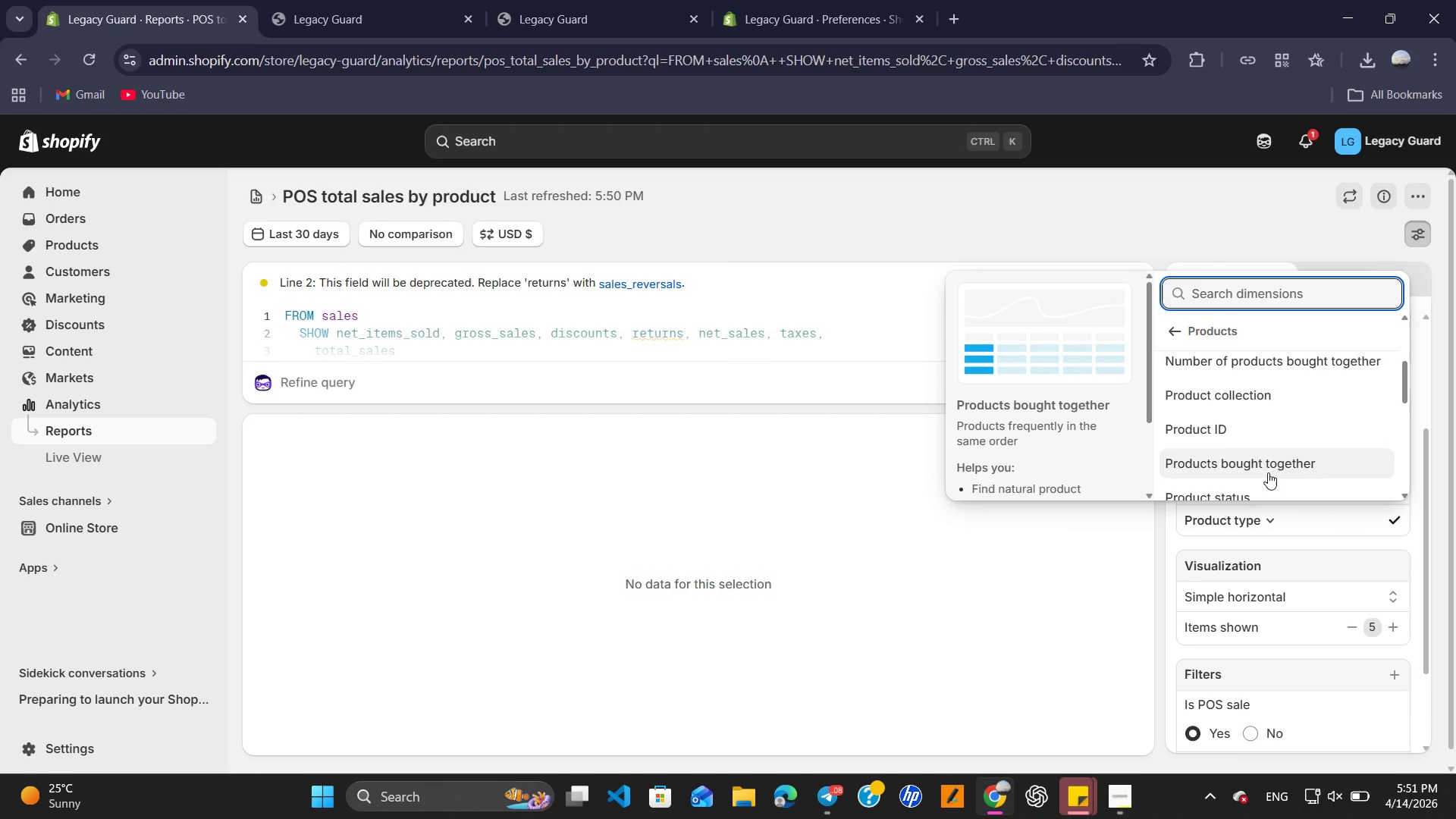 
scroll: coordinate [1268, 472], scroll_direction: up, amount: 2.0
 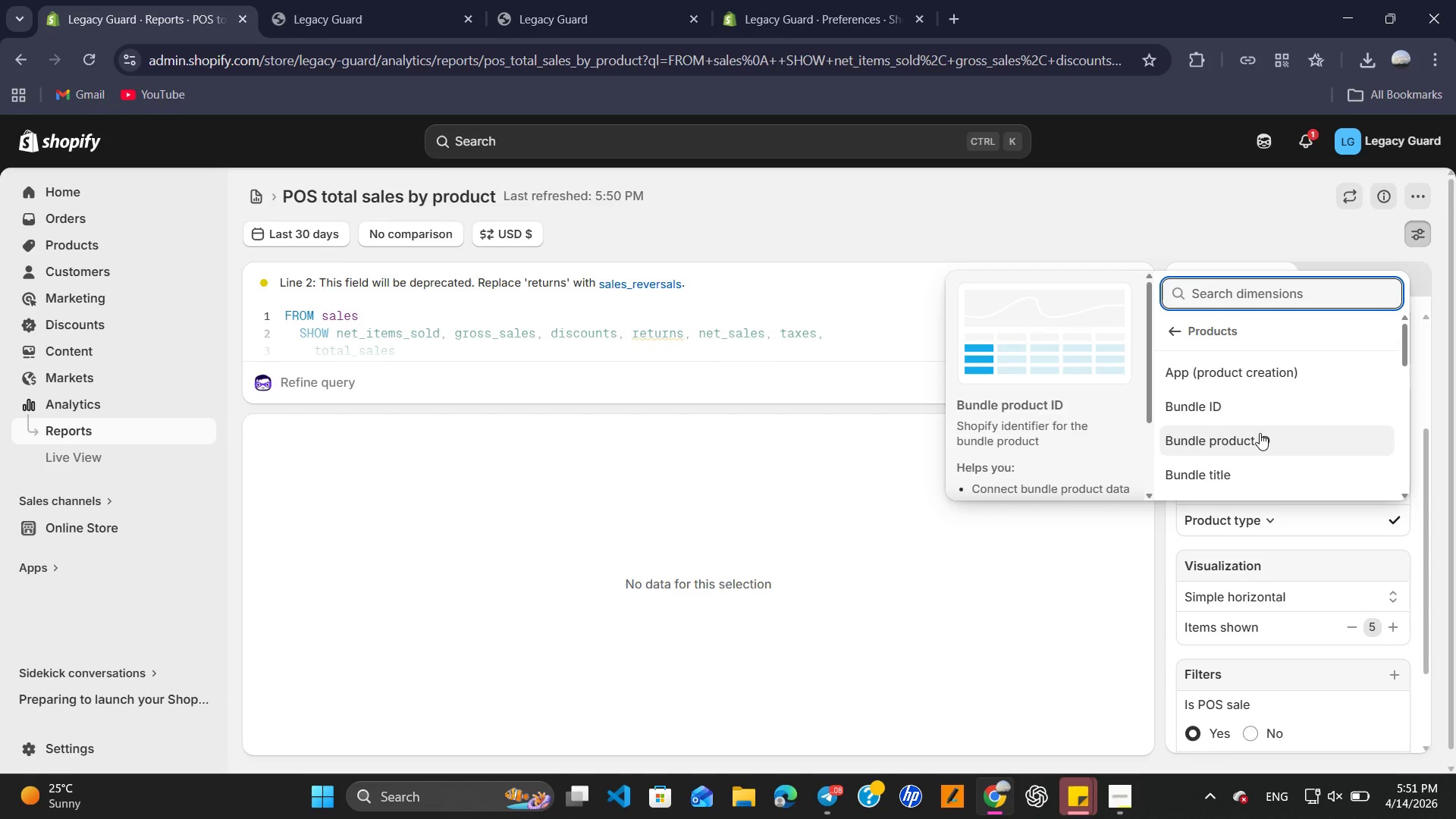 
scroll: coordinate [1321, 471], scroll_direction: down, amount: 2.0
 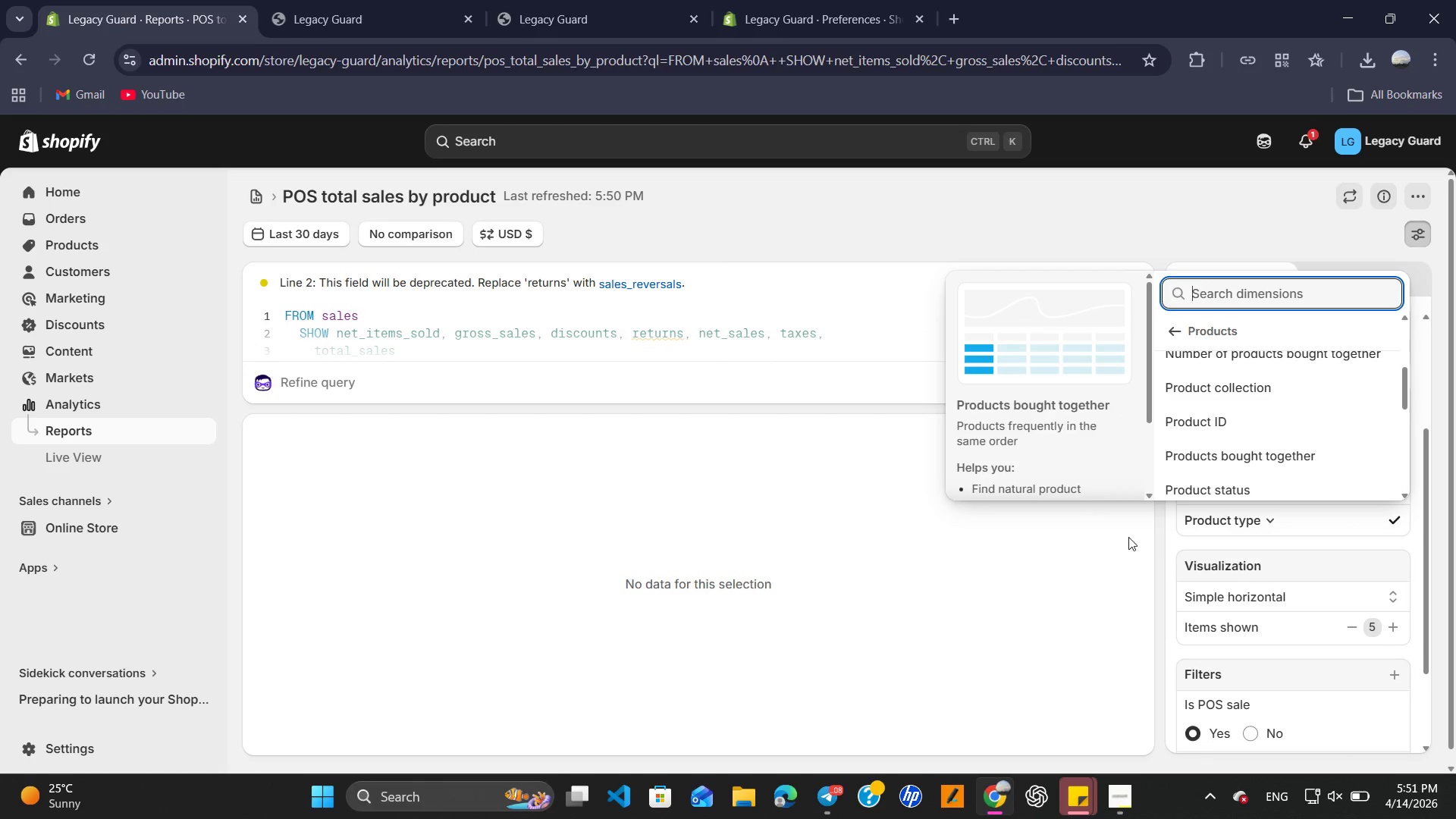 
left_click([1128, 537])
 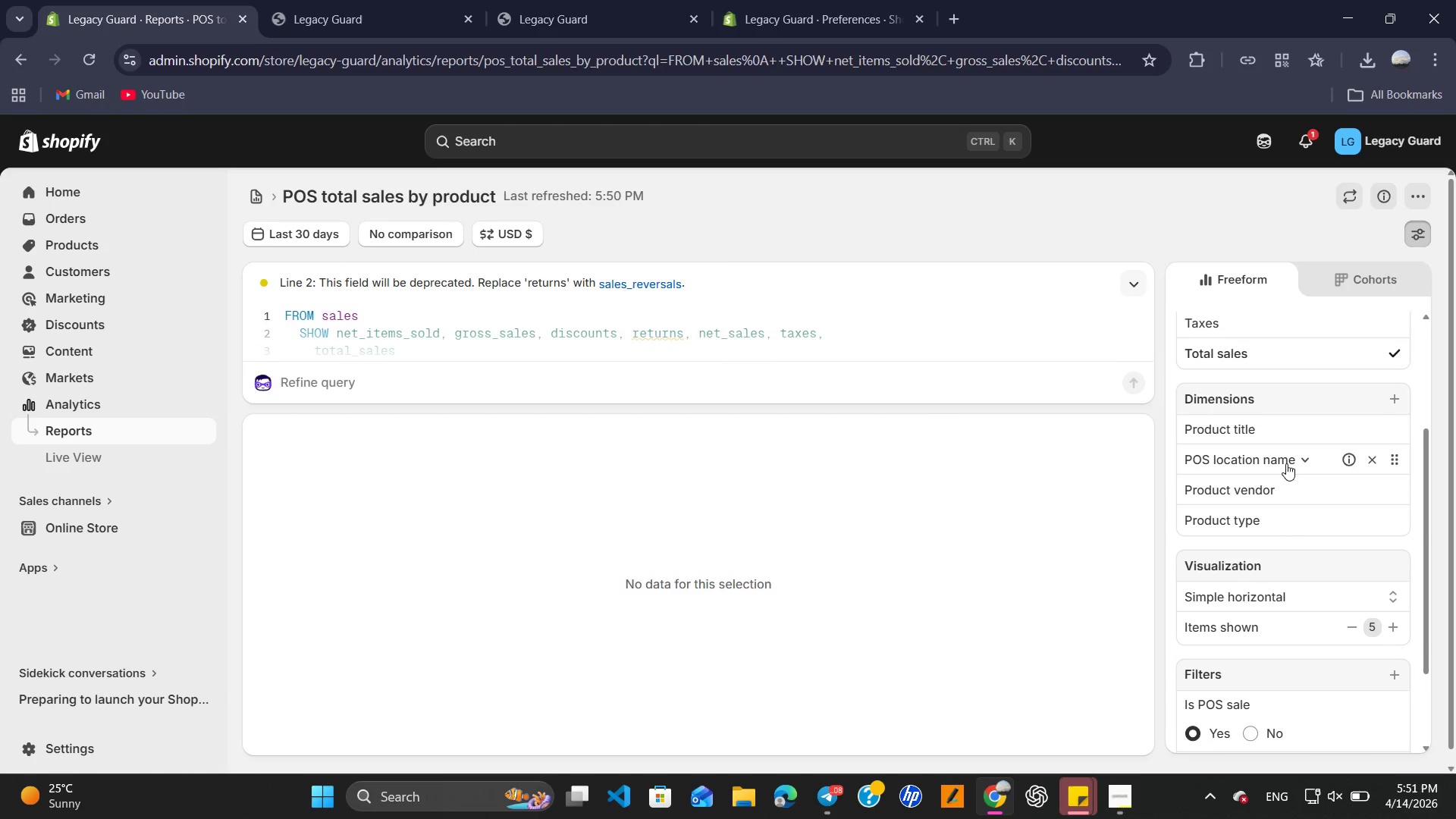 
left_click([1300, 458])
 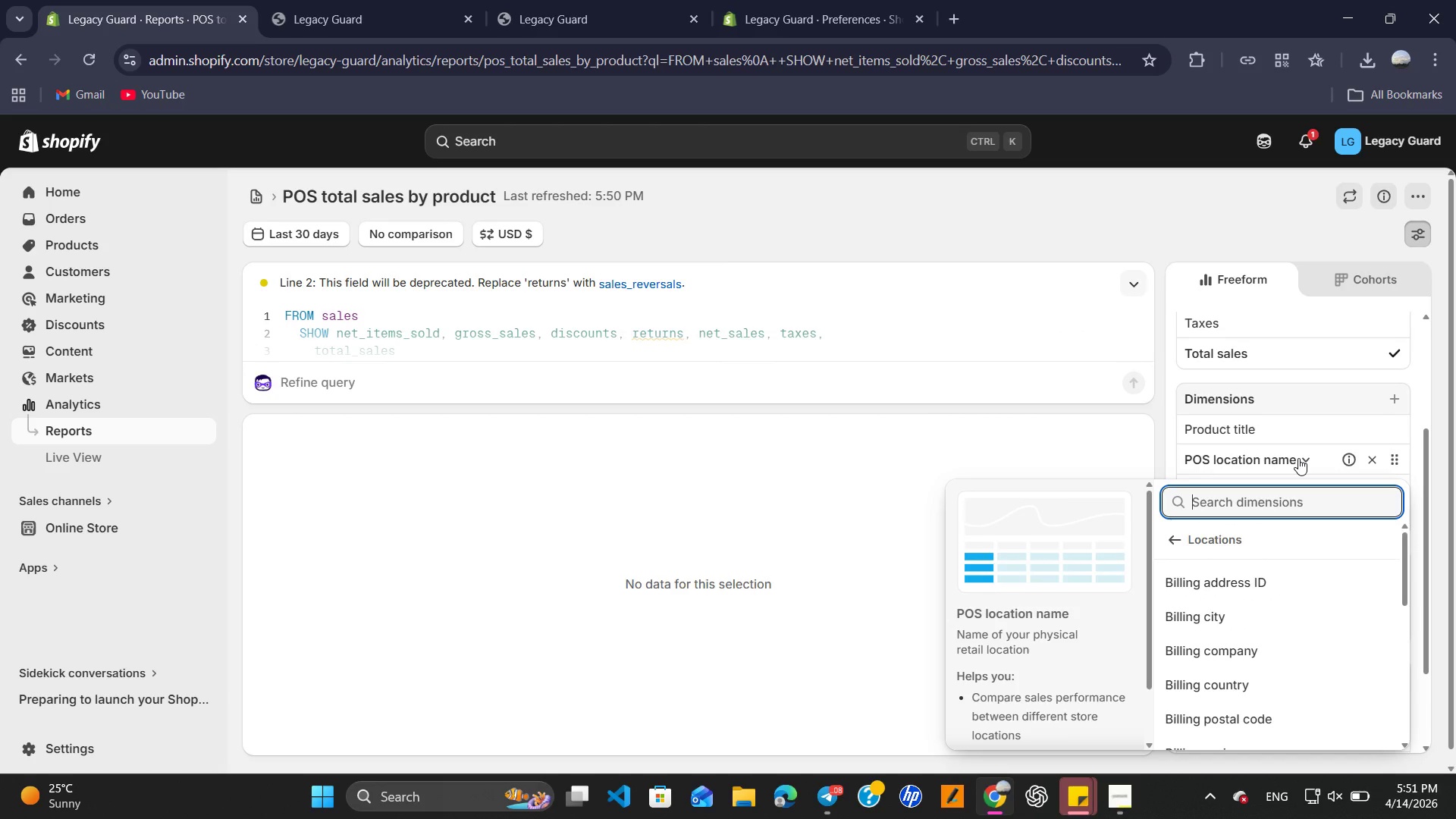 
left_click([1297, 458])
 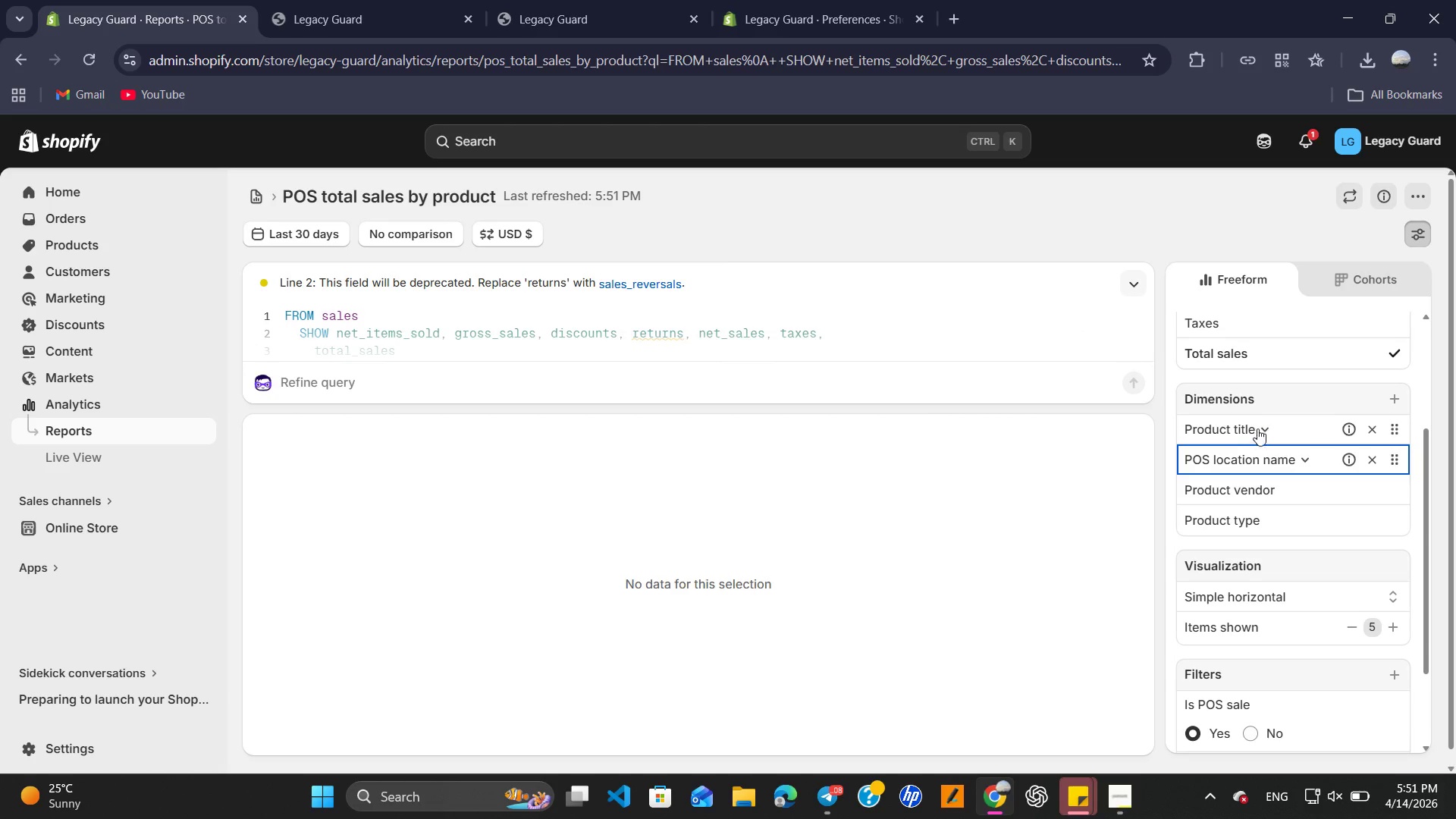 
left_click([1260, 428])
 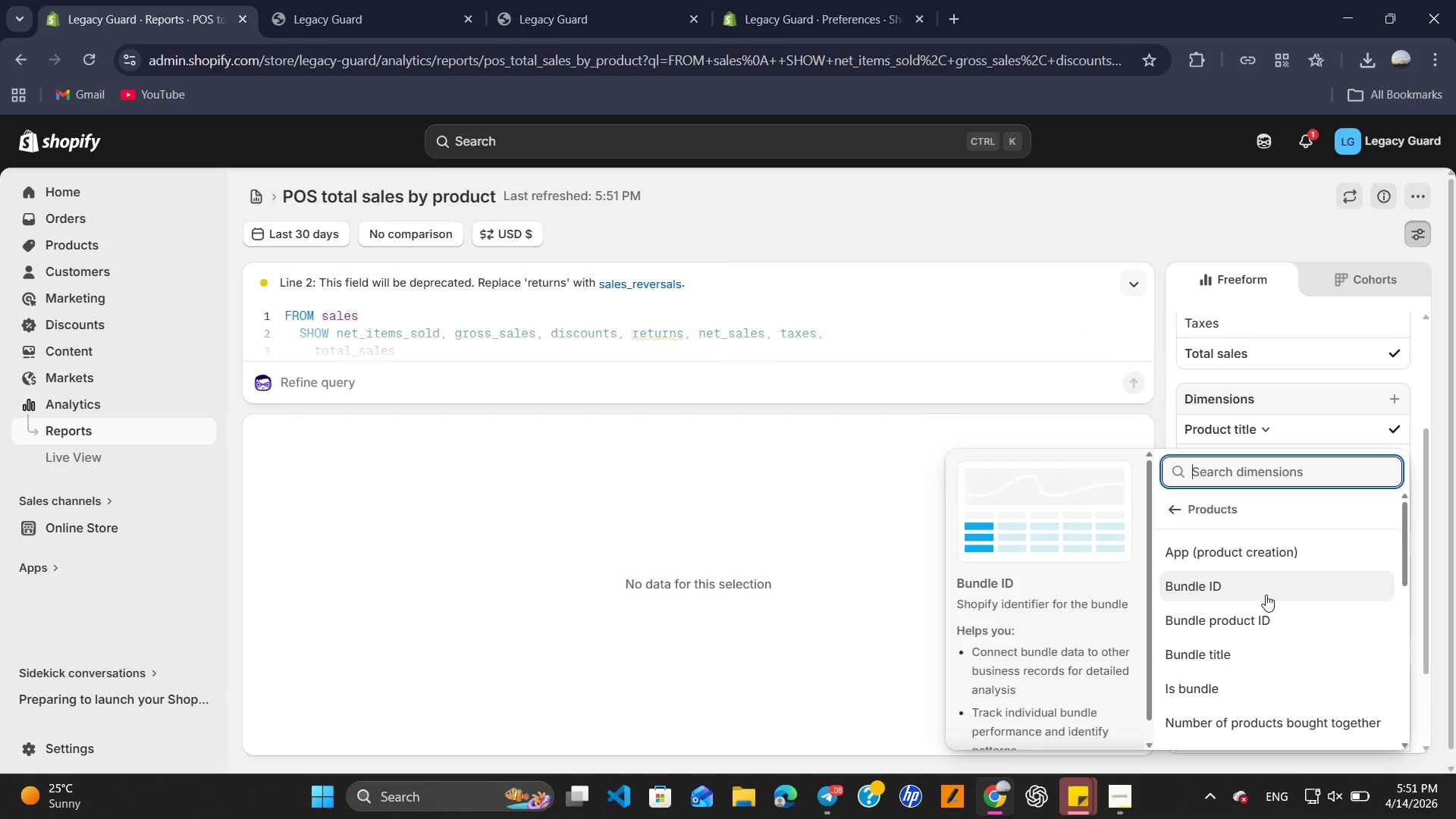 
scroll: coordinate [1265, 594], scroll_direction: down, amount: 4.0
 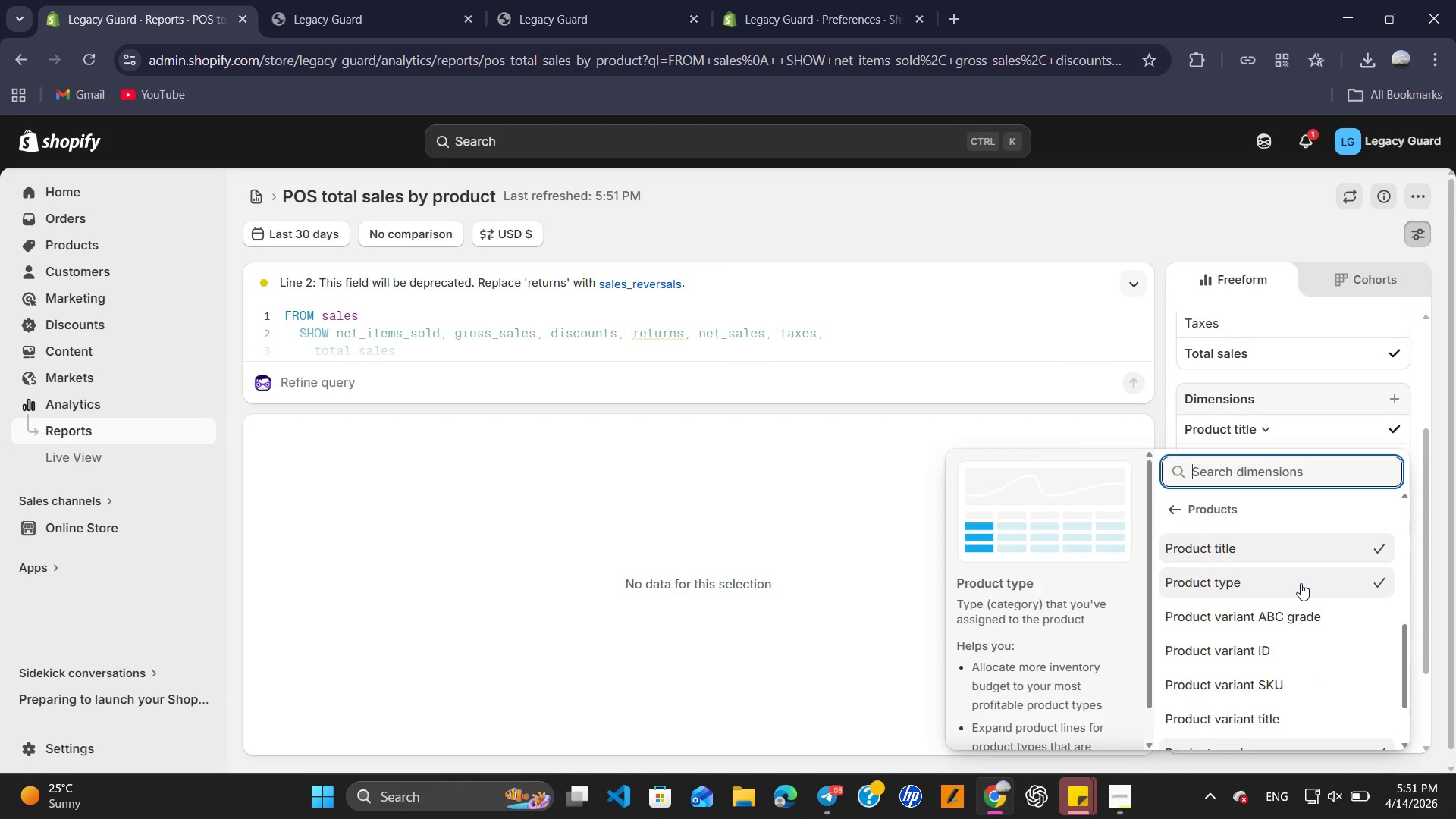 
type(tag)
 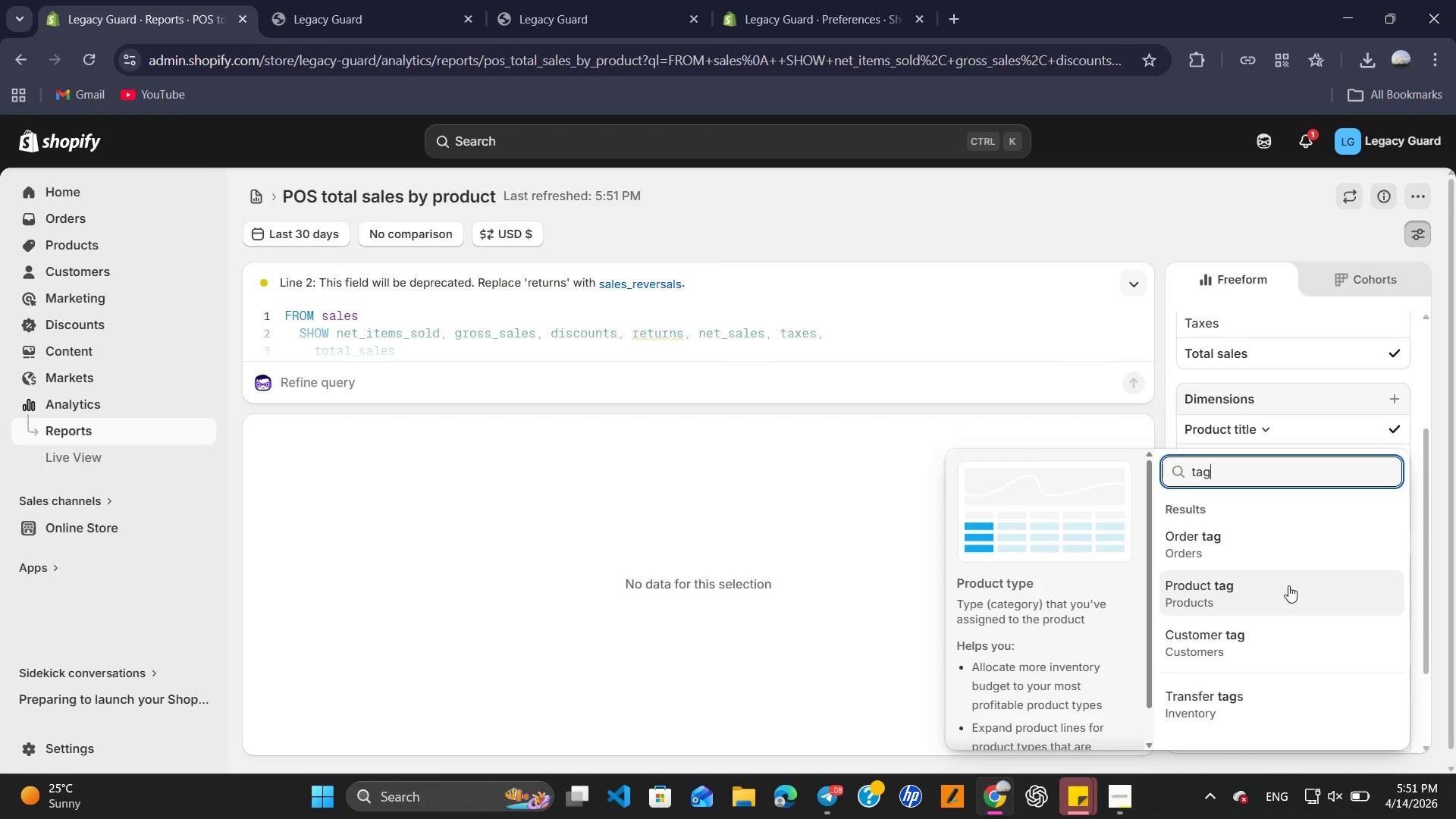 
left_click([1285, 592])
 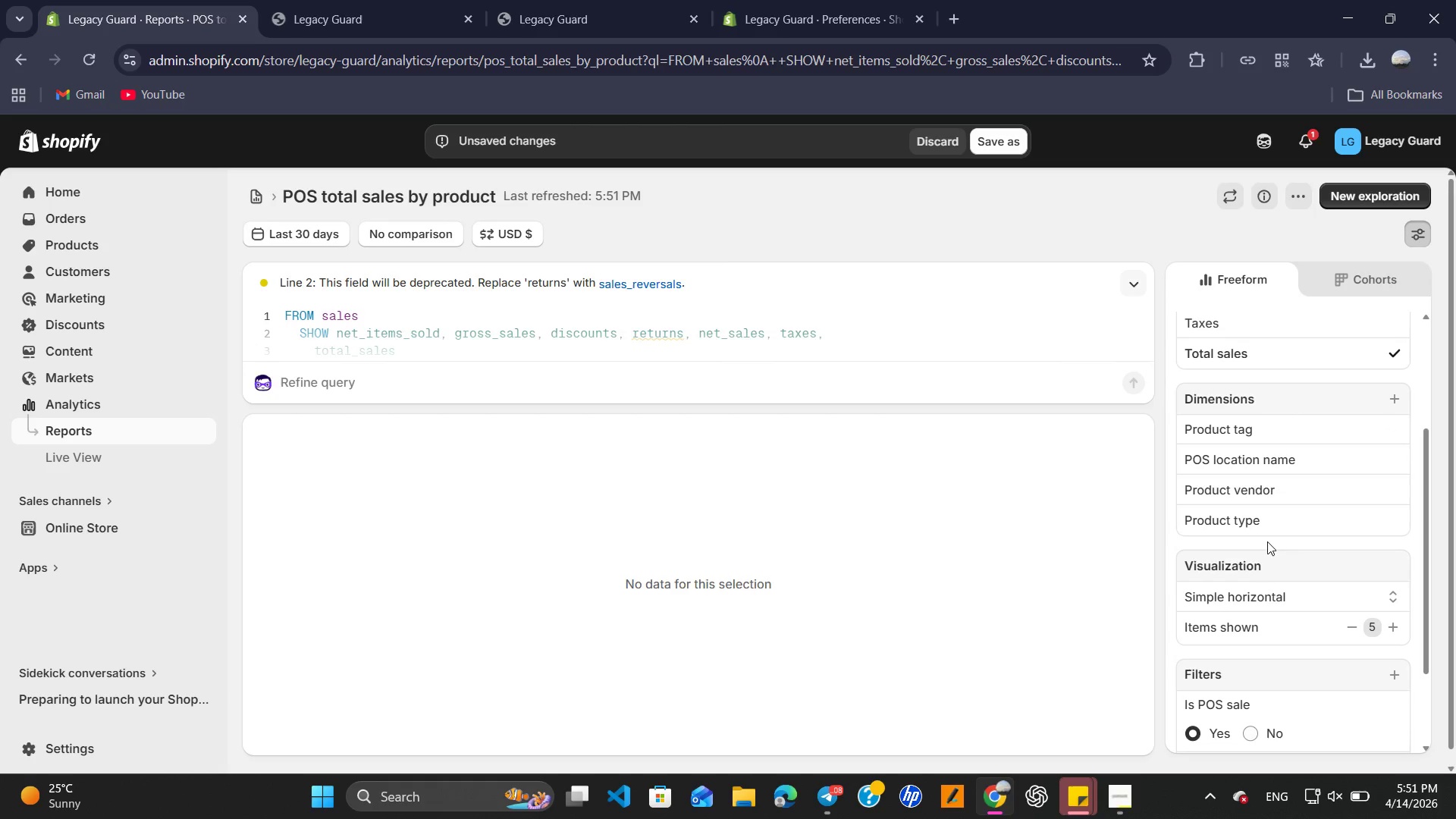 
scroll: coordinate [1279, 529], scroll_direction: down, amount: 2.0
 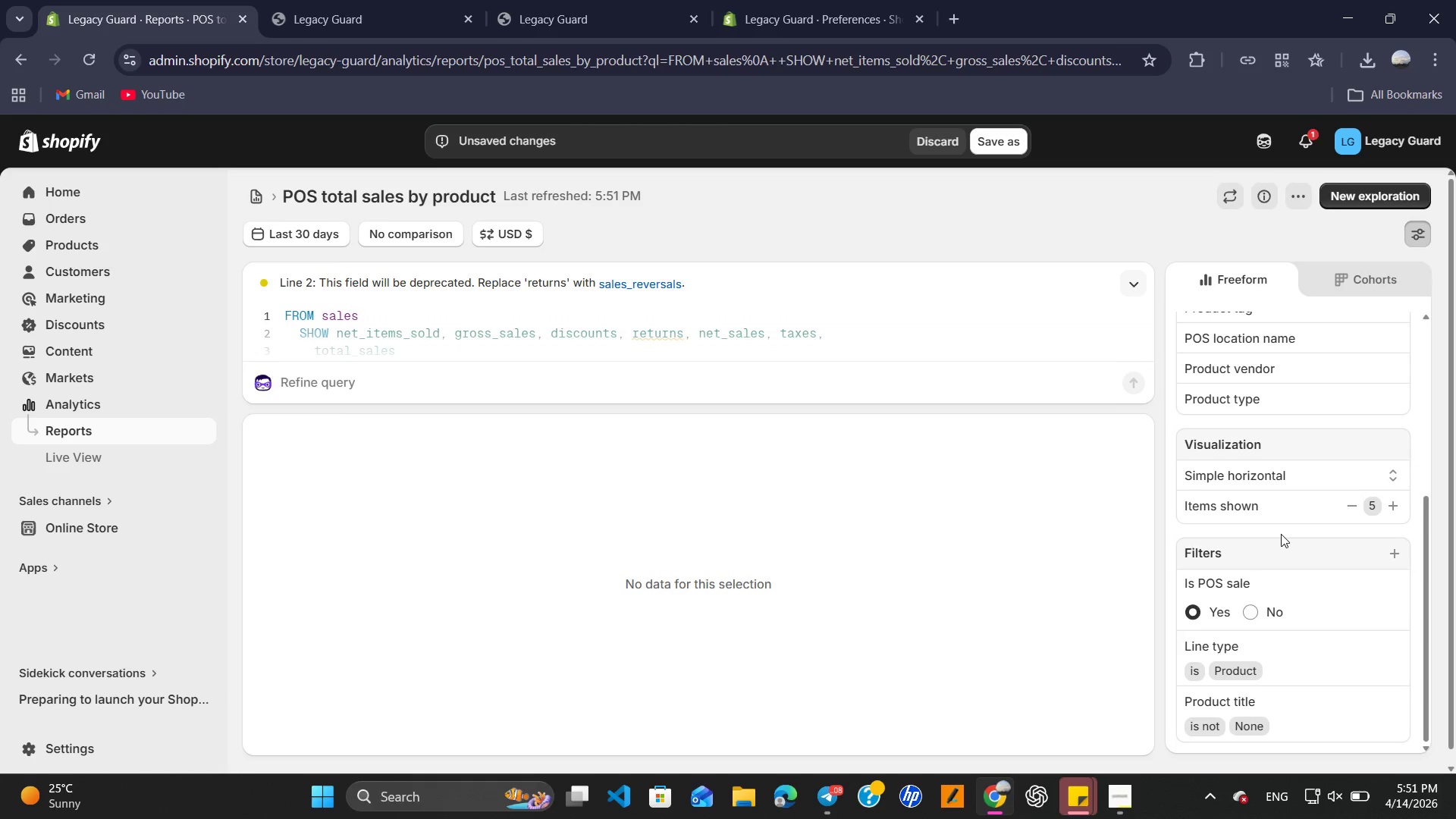 
scroll: coordinate [1262, 388], scroll_direction: up, amount: 13.0
 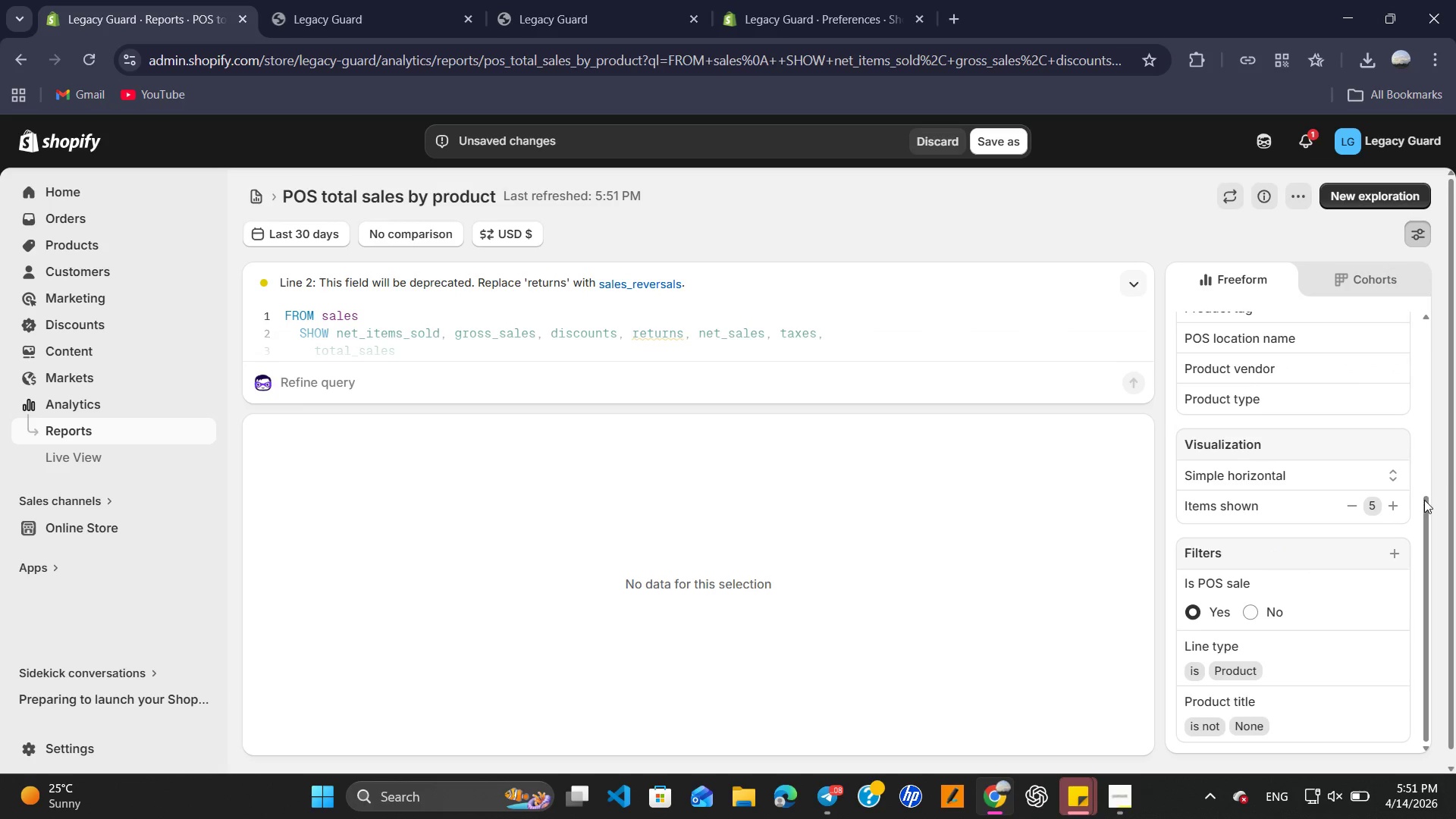 
left_click_drag(start_coordinate=[1423, 516], to_coordinate=[1428, 449])
 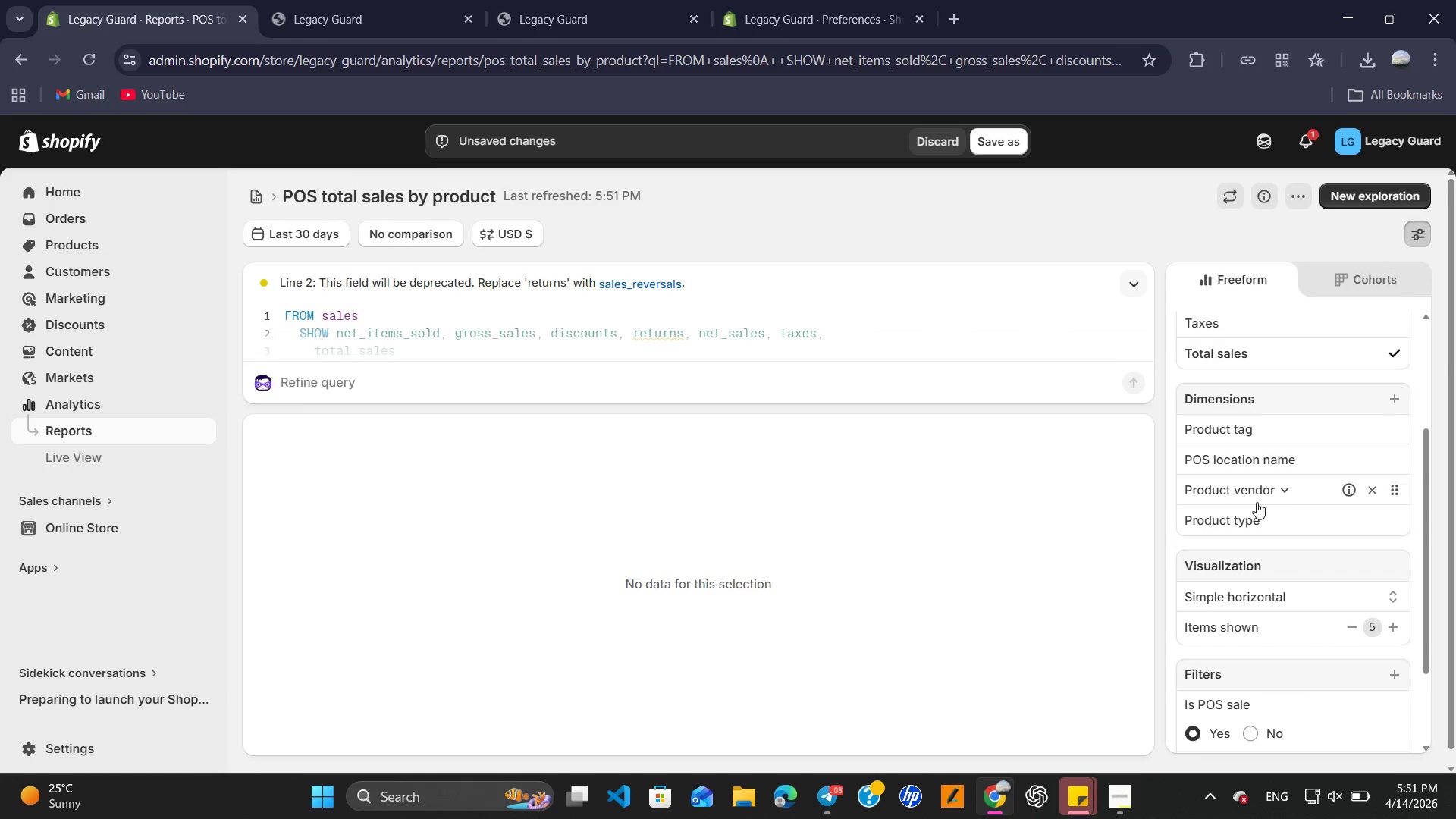 
scroll: coordinate [1270, 538], scroll_direction: down, amount: 3.0
 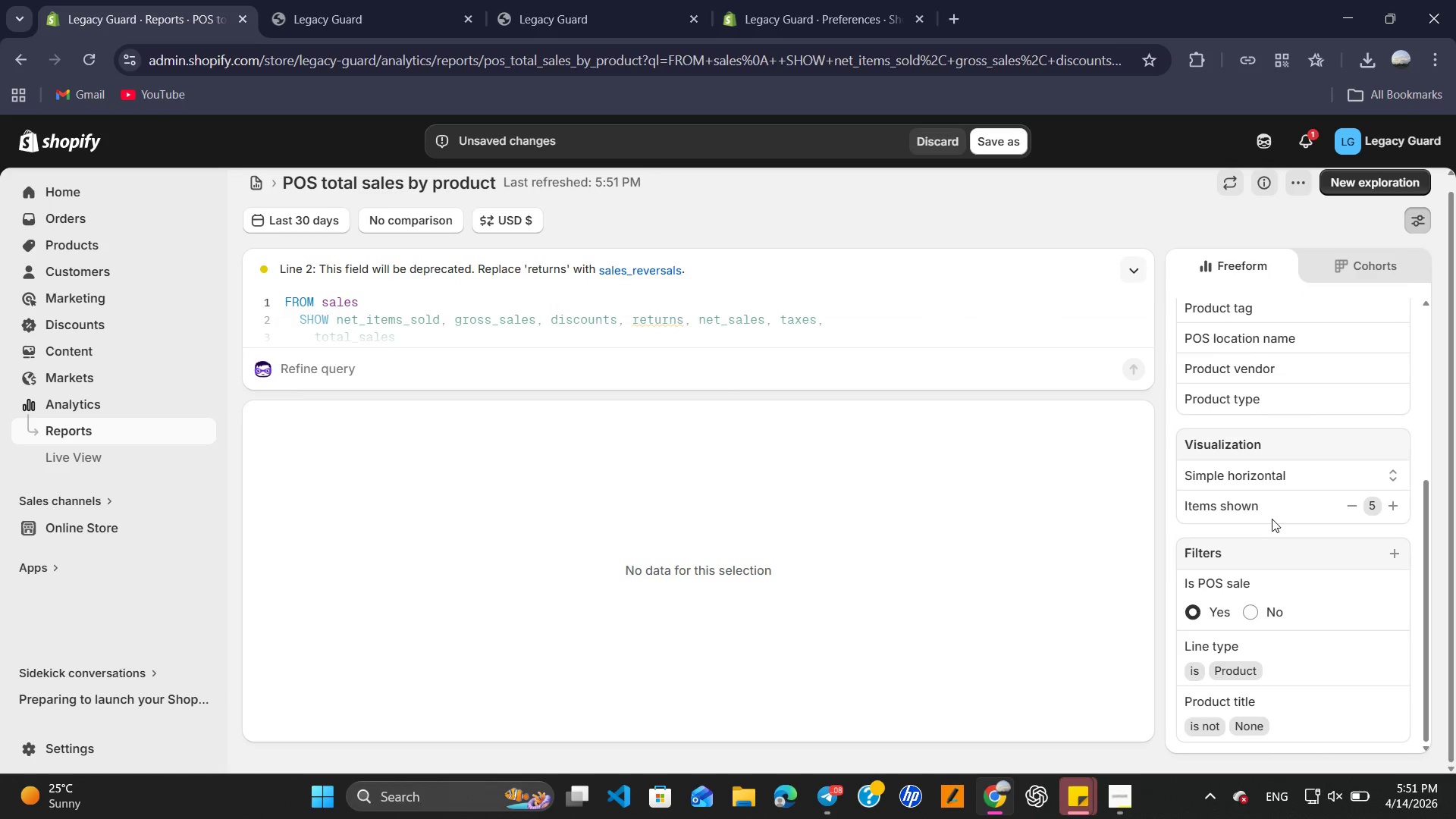 
scroll: coordinate [1272, 518], scroll_direction: up, amount: 3.0
 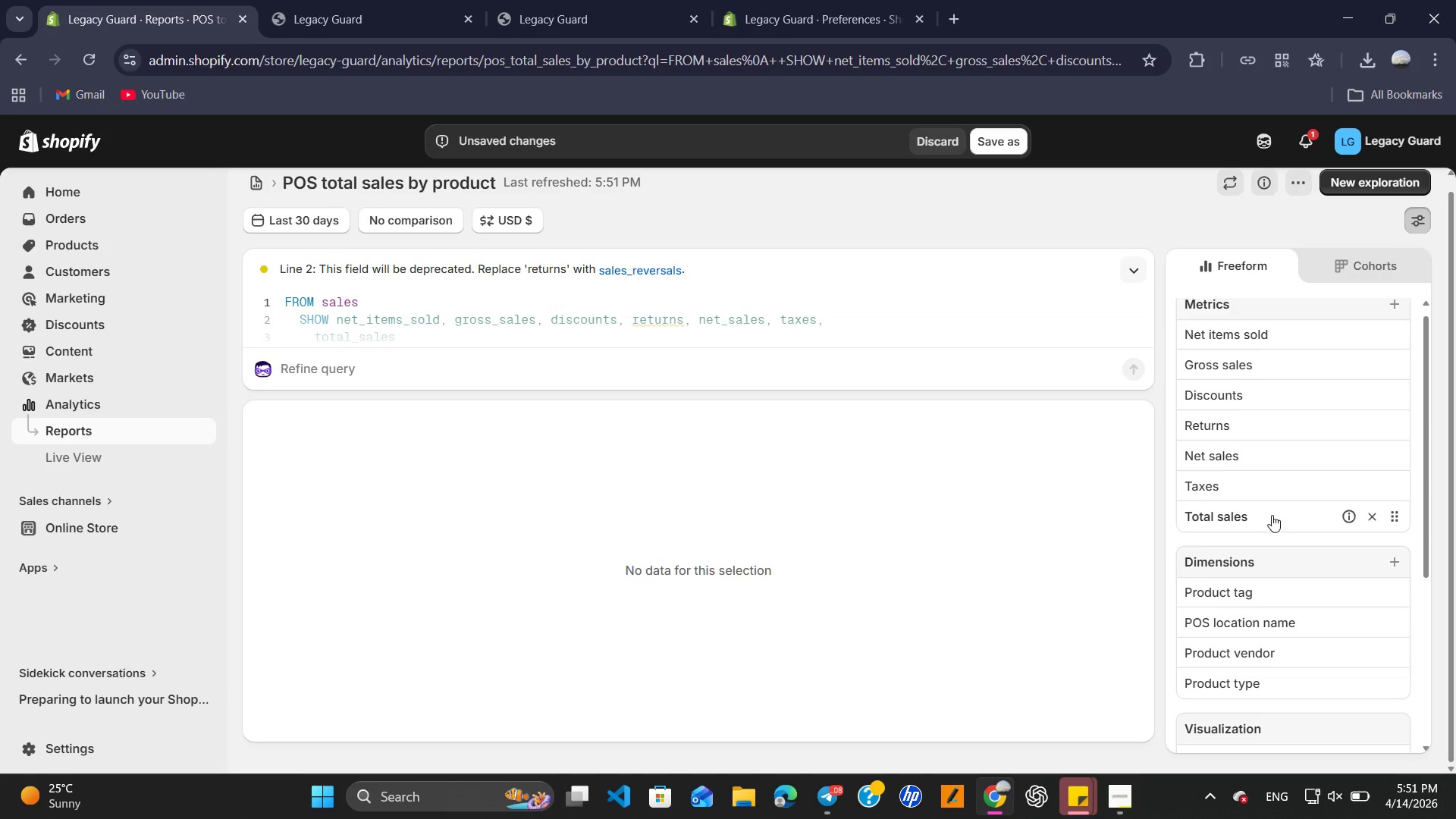 
mouse_move([1275, 488])
 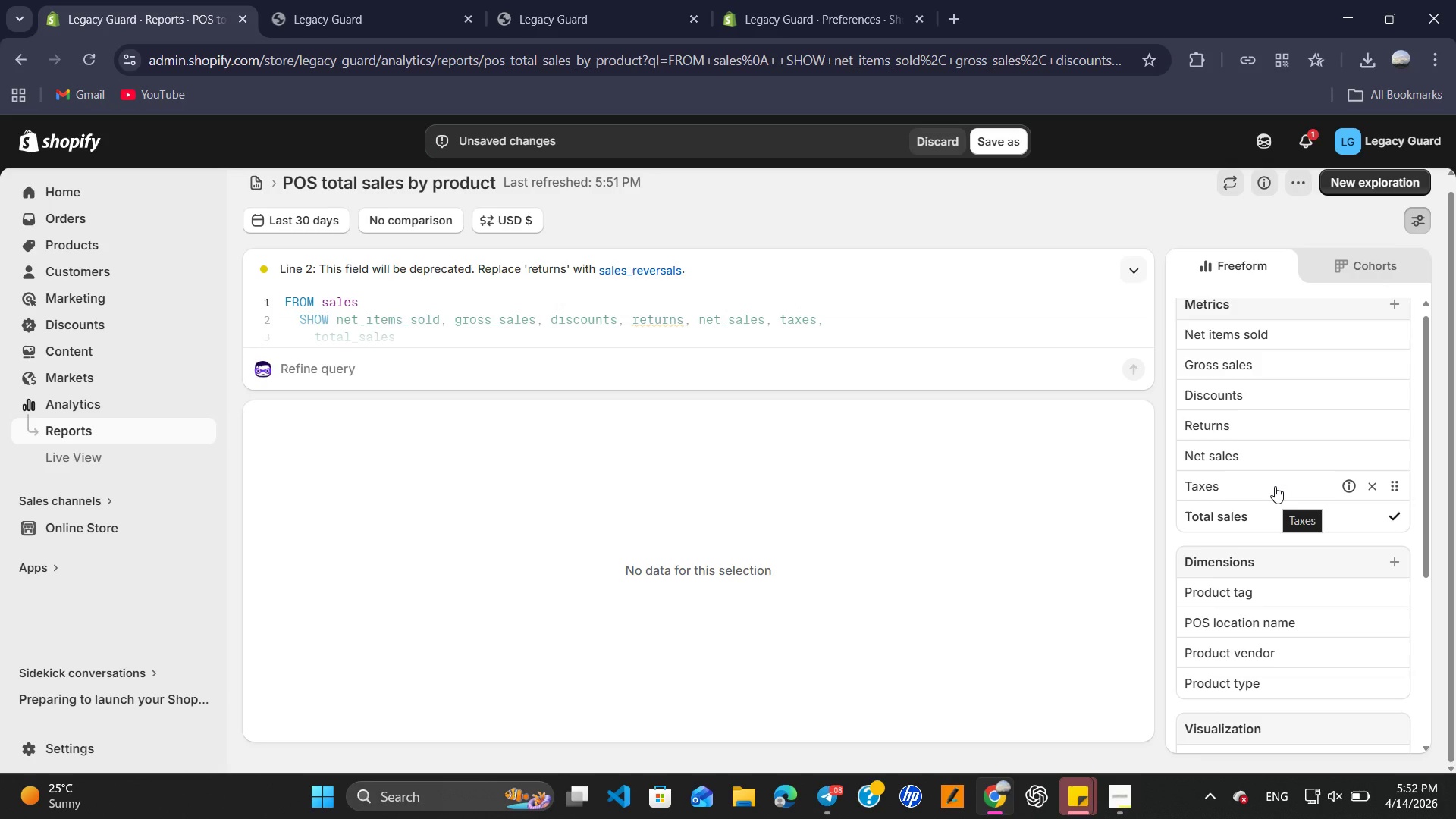 
wait(18.06)
 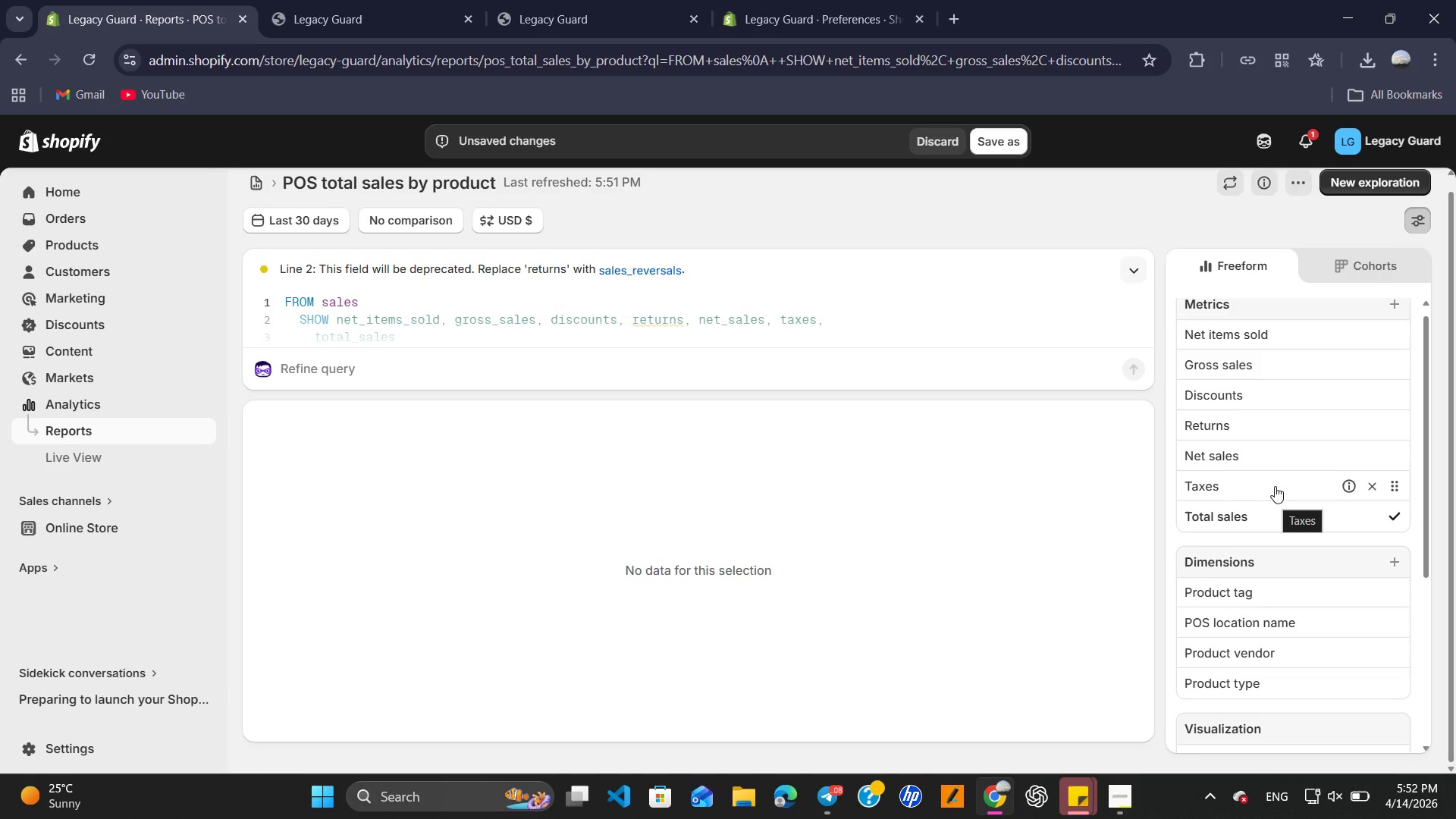 
scroll: coordinate [1153, 479], scroll_direction: up, amount: 4.0
 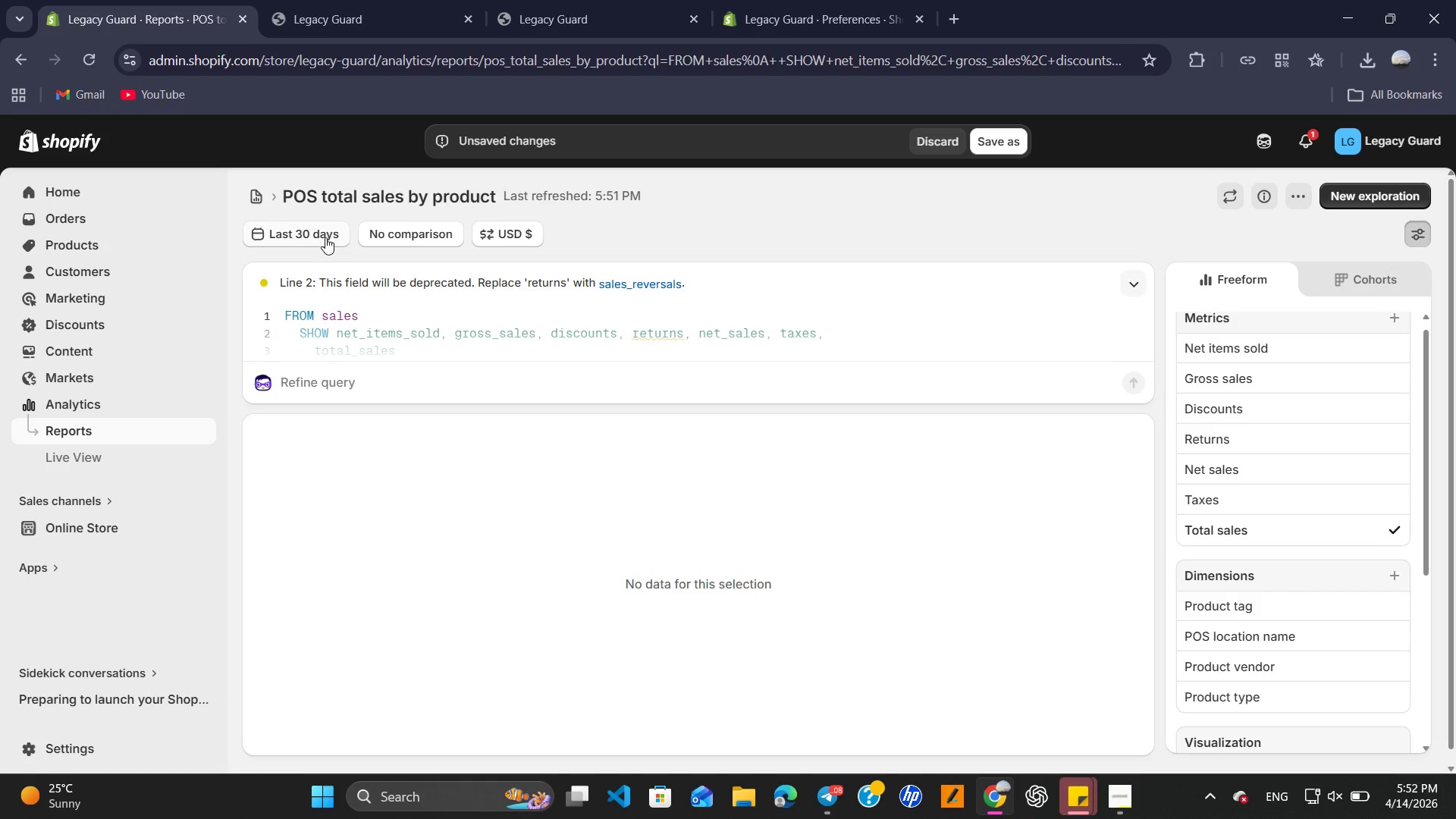 
scroll: coordinate [1210, 380], scroll_direction: down, amount: 12.0
 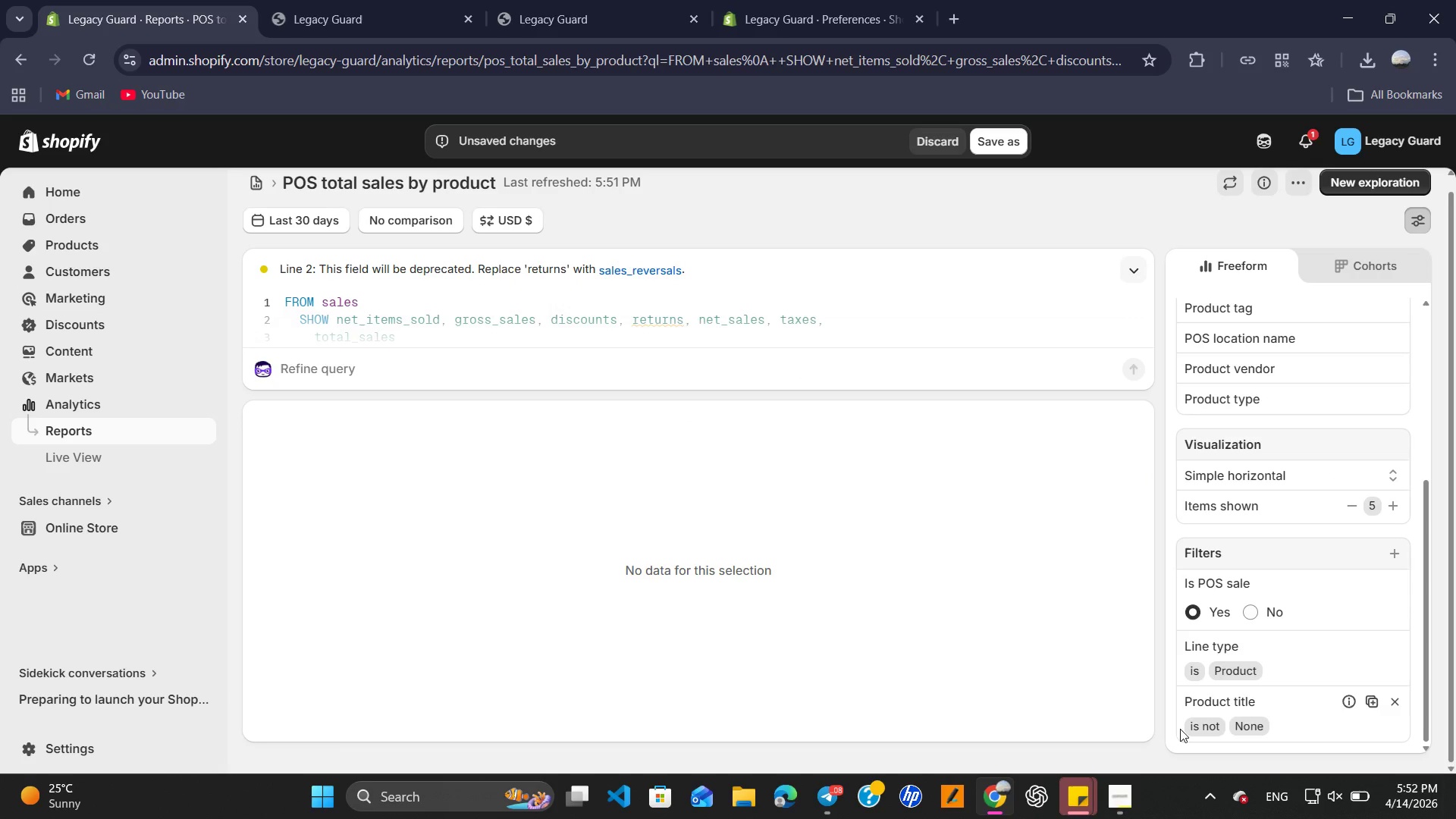 
left_click([1124, 799])
 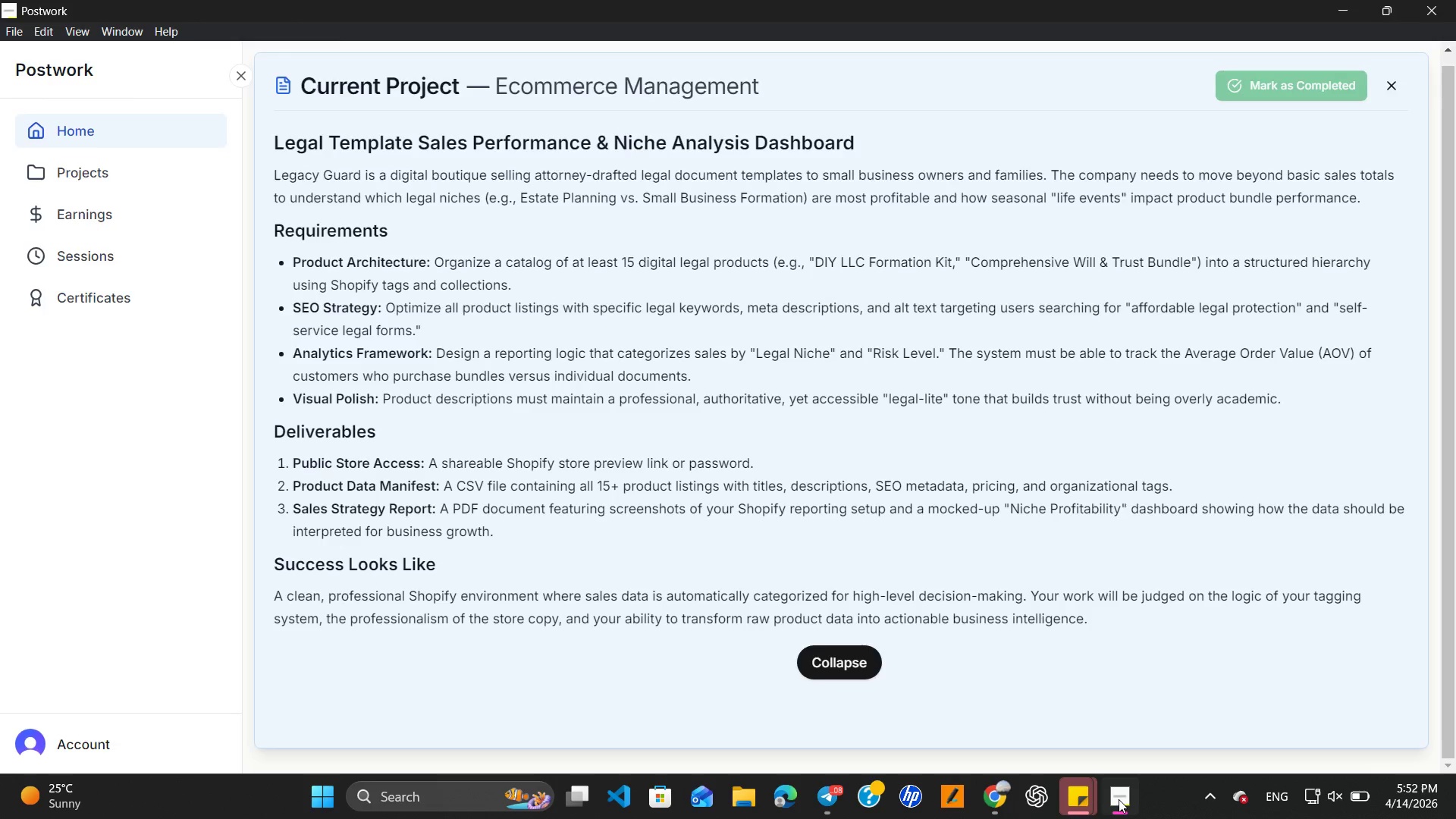 
wait(5.5)
 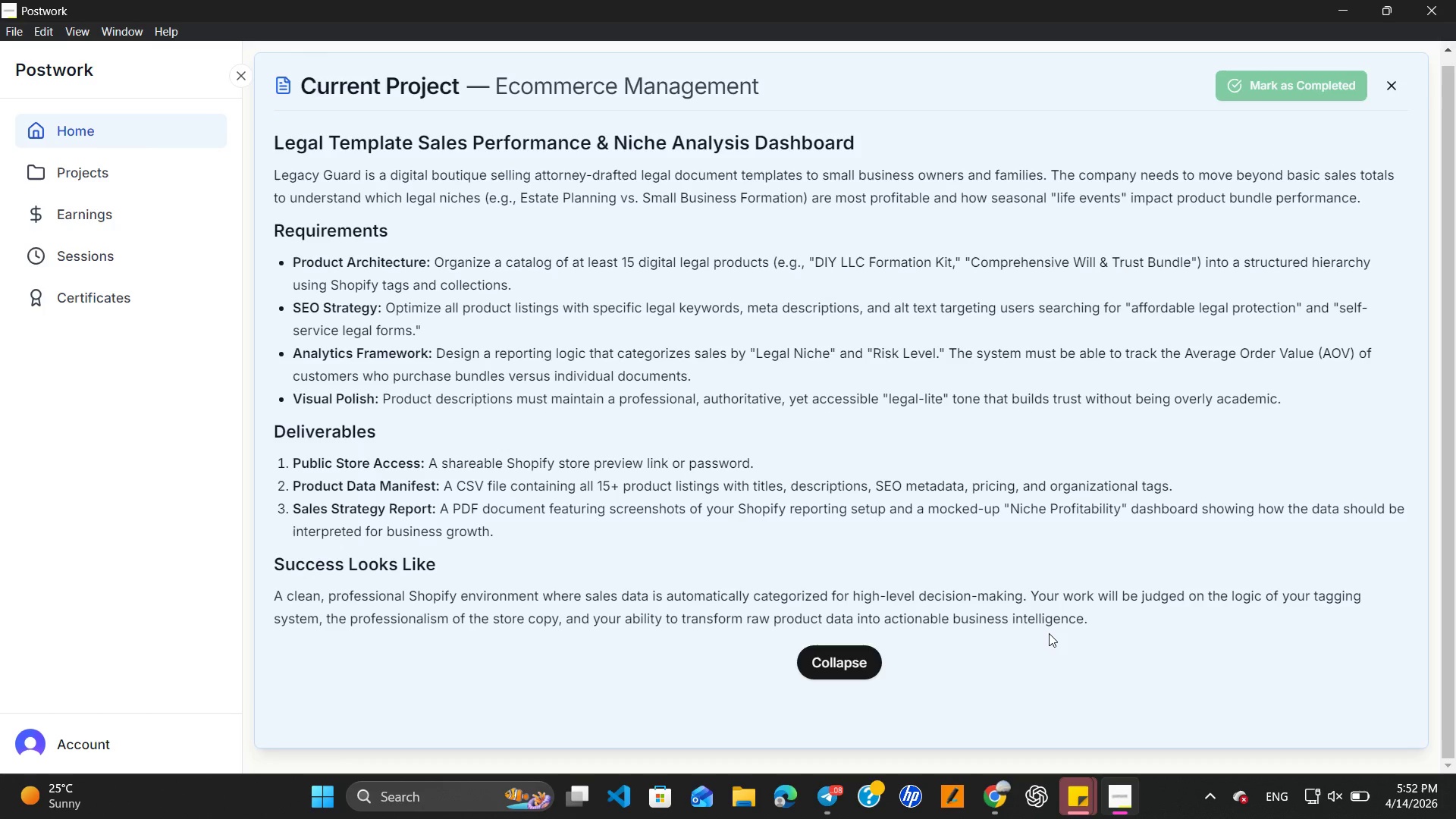 
scroll: coordinate [1241, 423], scroll_direction: up, amount: 8.0
 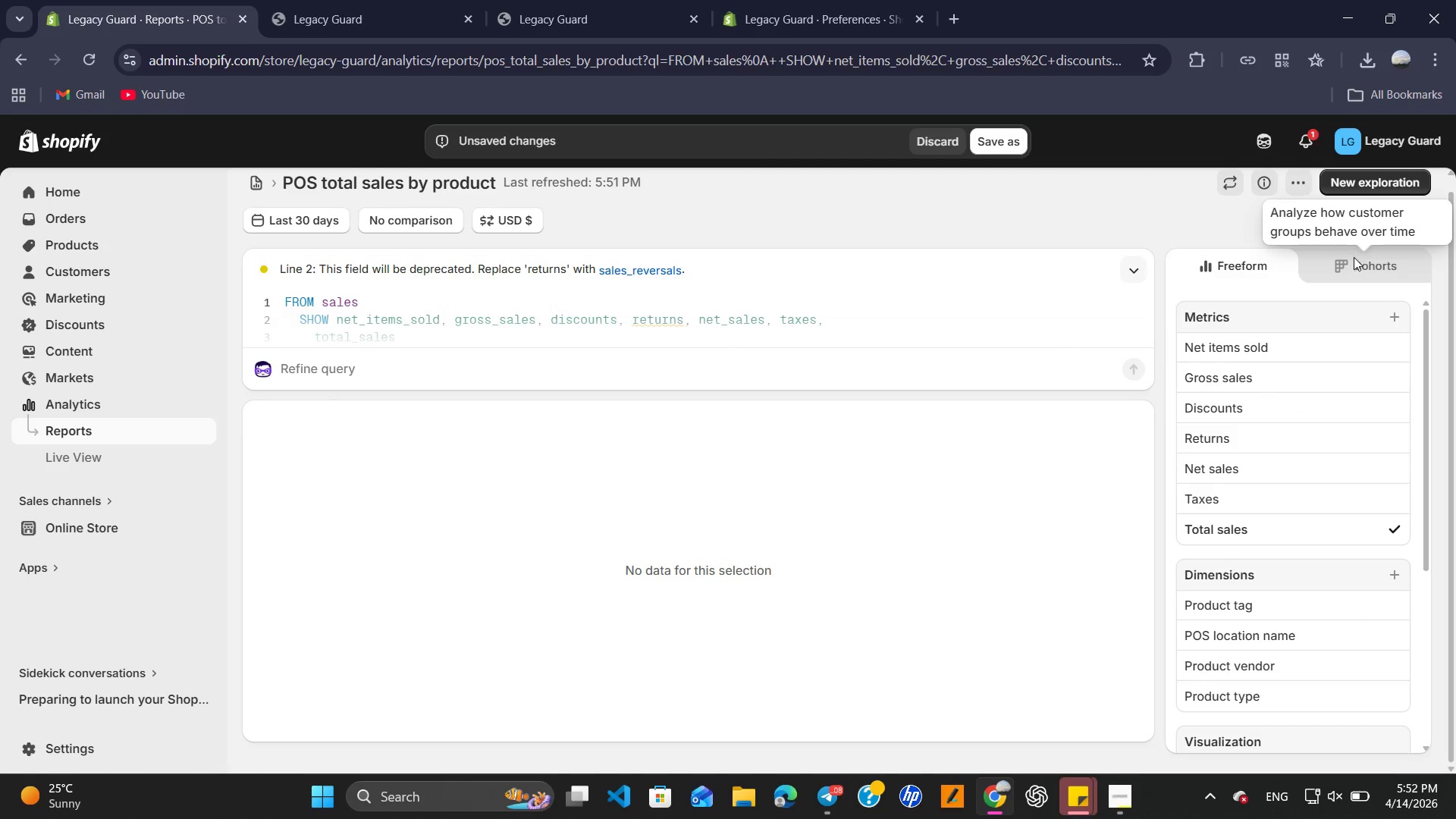 
left_click([1354, 260])
 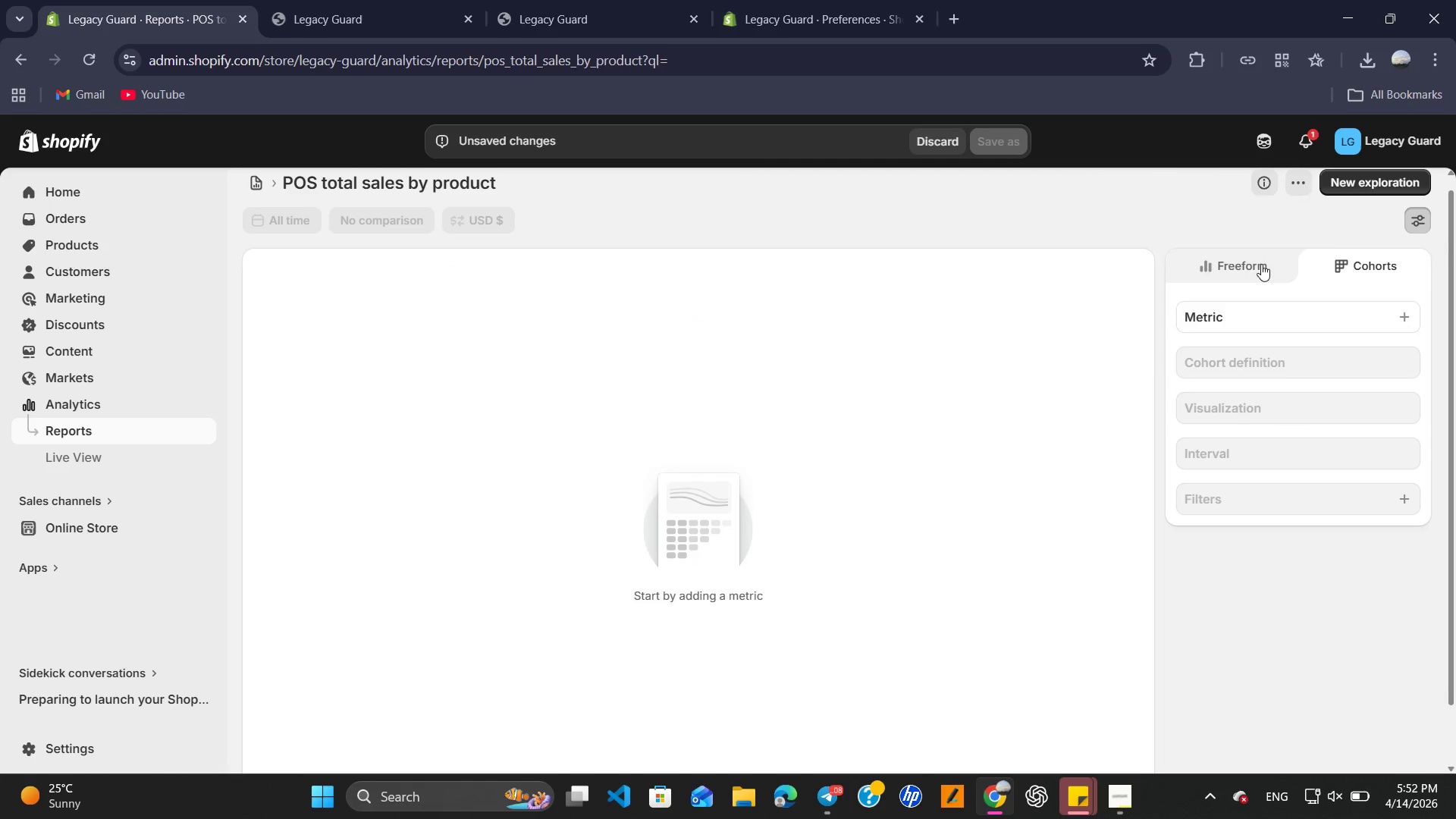 
left_click([1259, 264])
 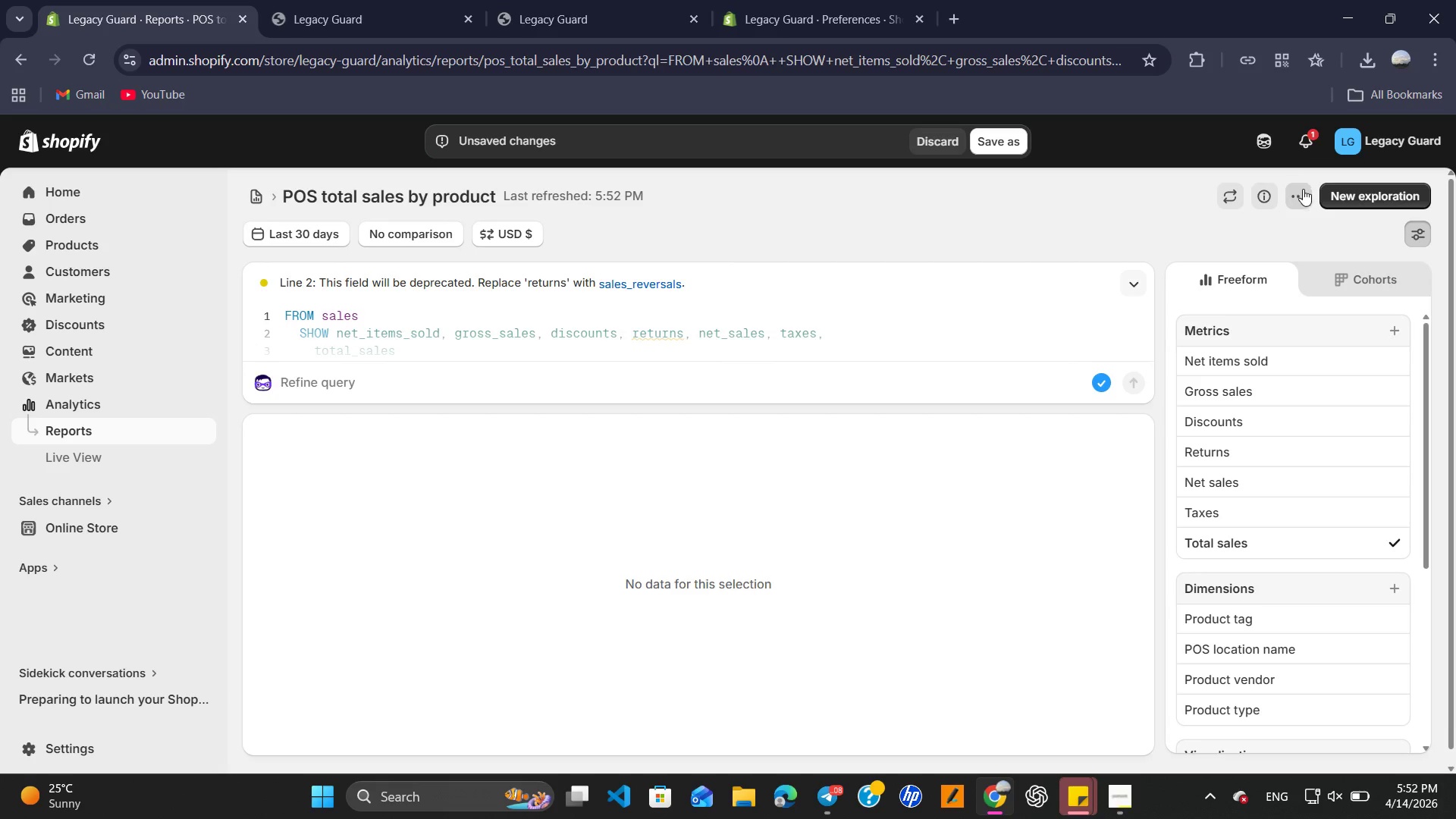 
scroll: coordinate [1304, 470], scroll_direction: down, amount: 1.0
 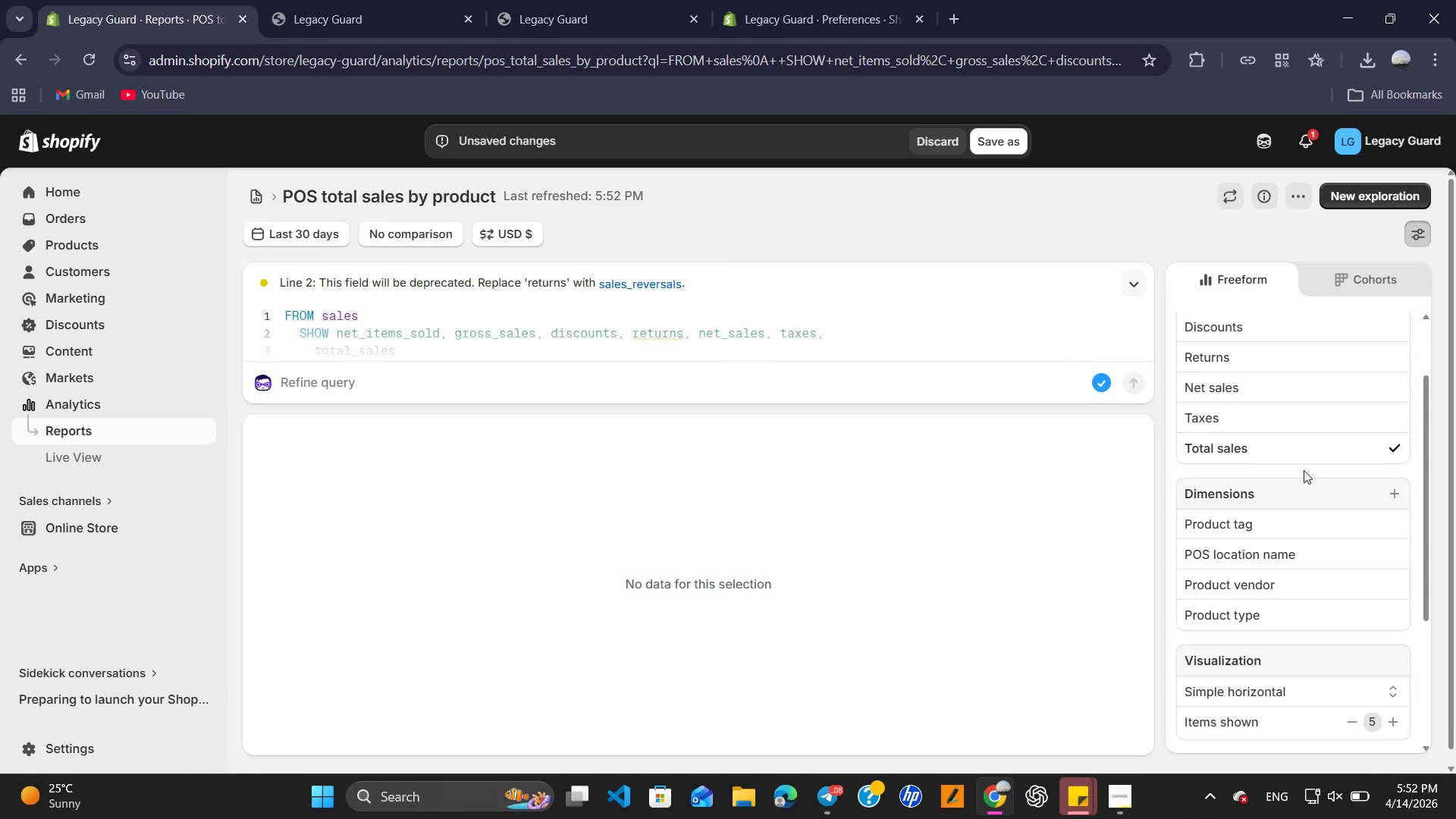 
scroll: coordinate [1304, 470], scroll_direction: up, amount: 2.0
 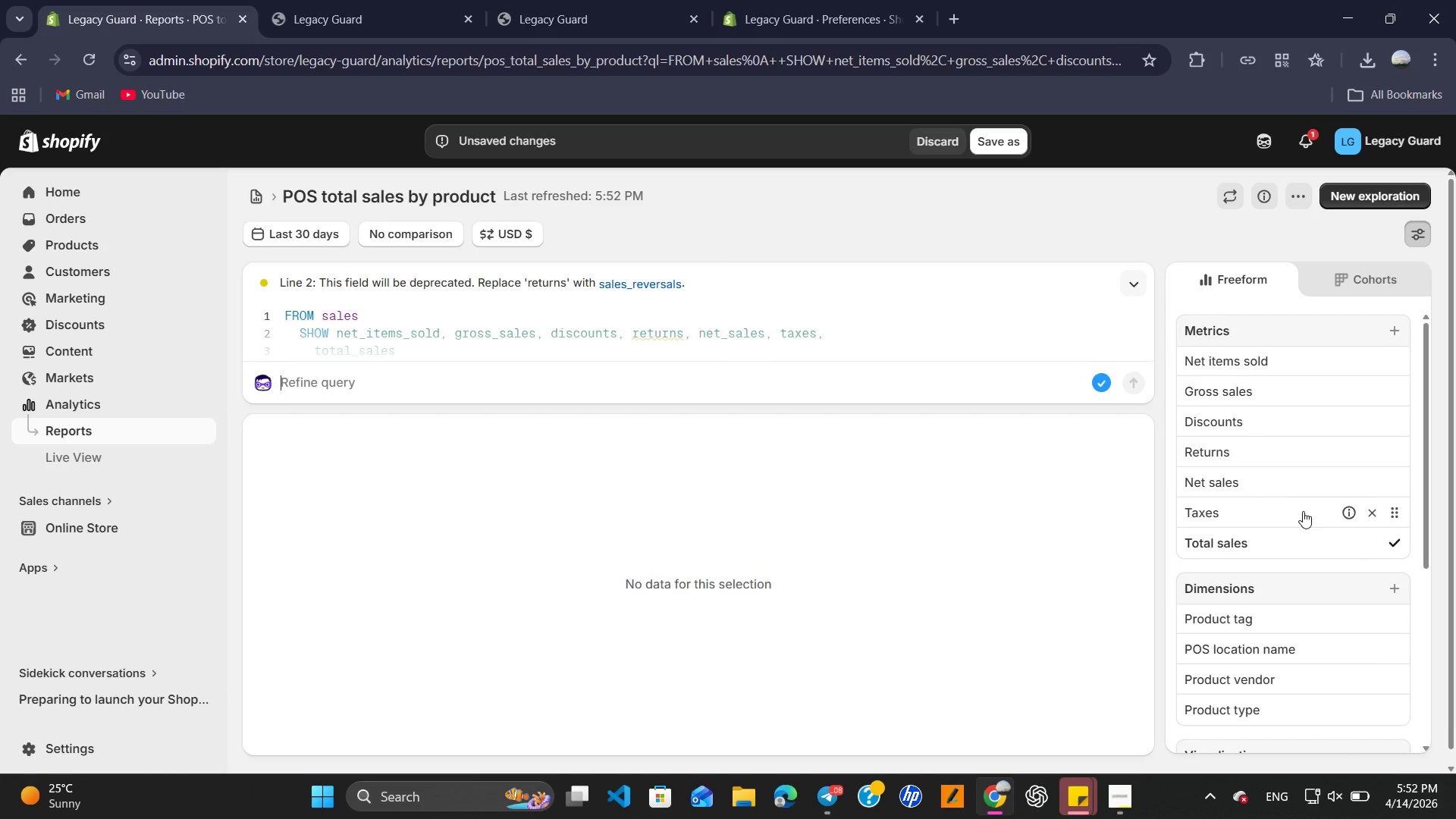 
wait(6.0)
 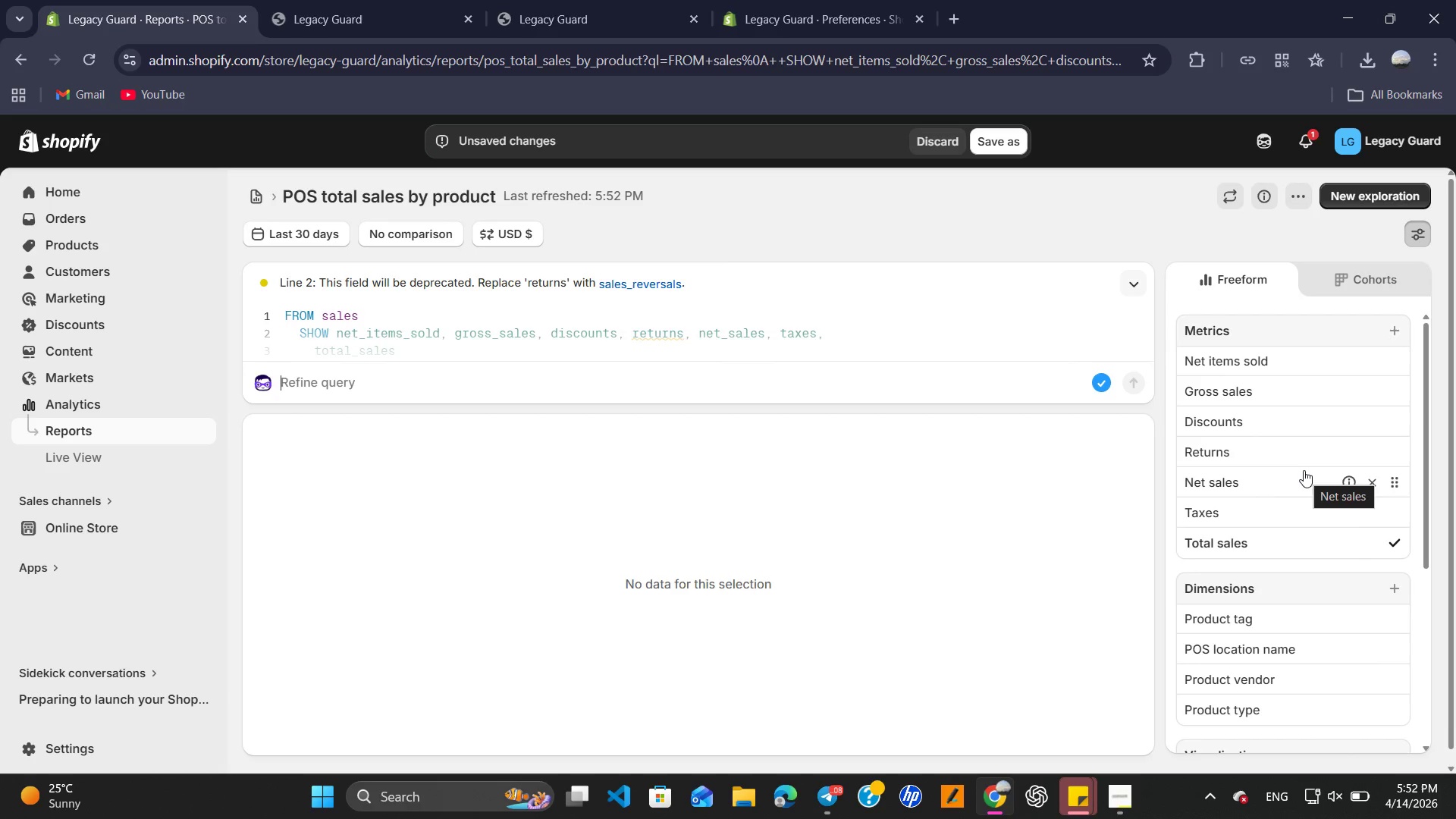 
scroll: coordinate [1303, 511], scroll_direction: down, amount: 2.0
 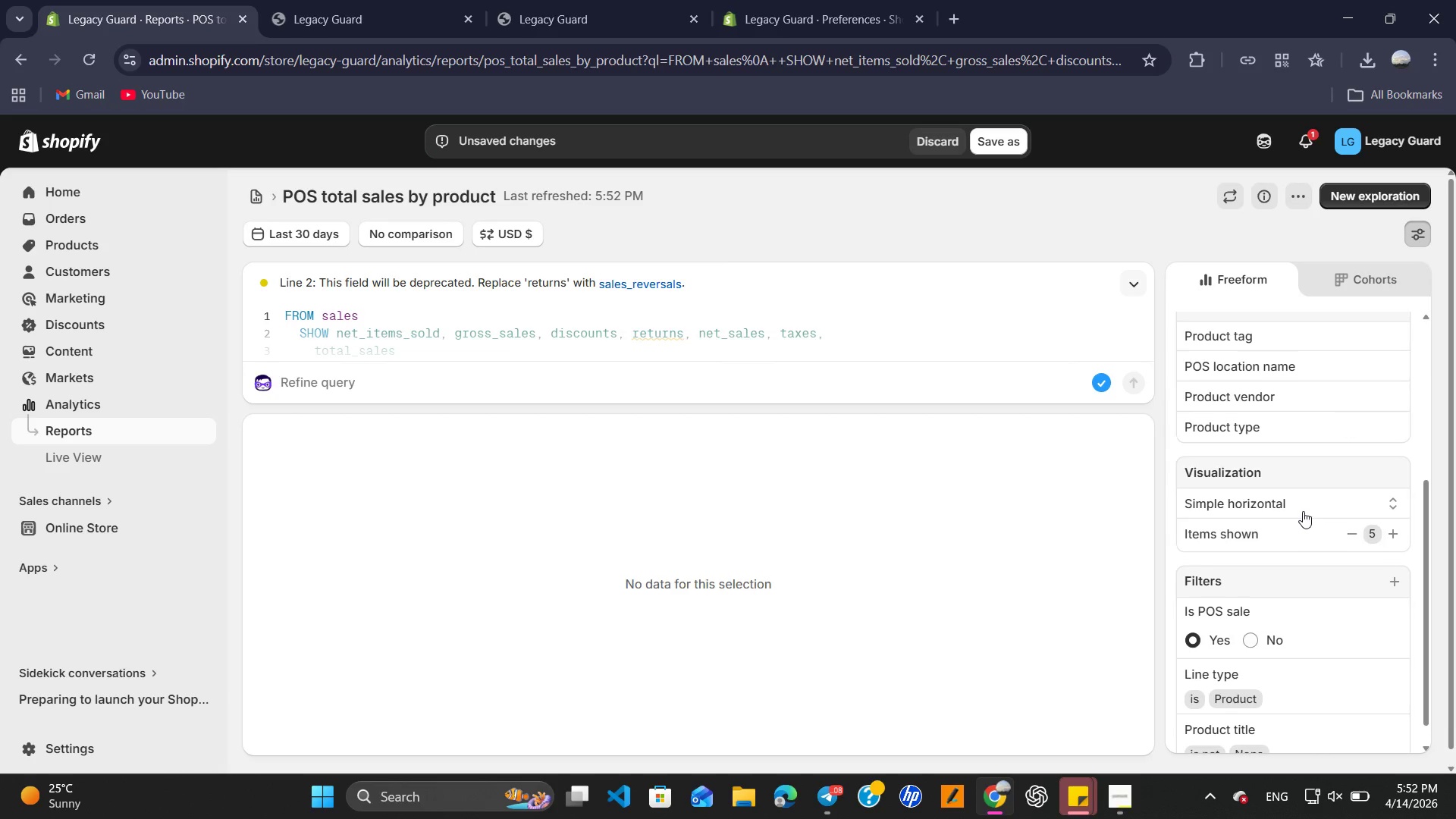 
scroll: coordinate [1303, 511], scroll_direction: up, amount: 1.0
 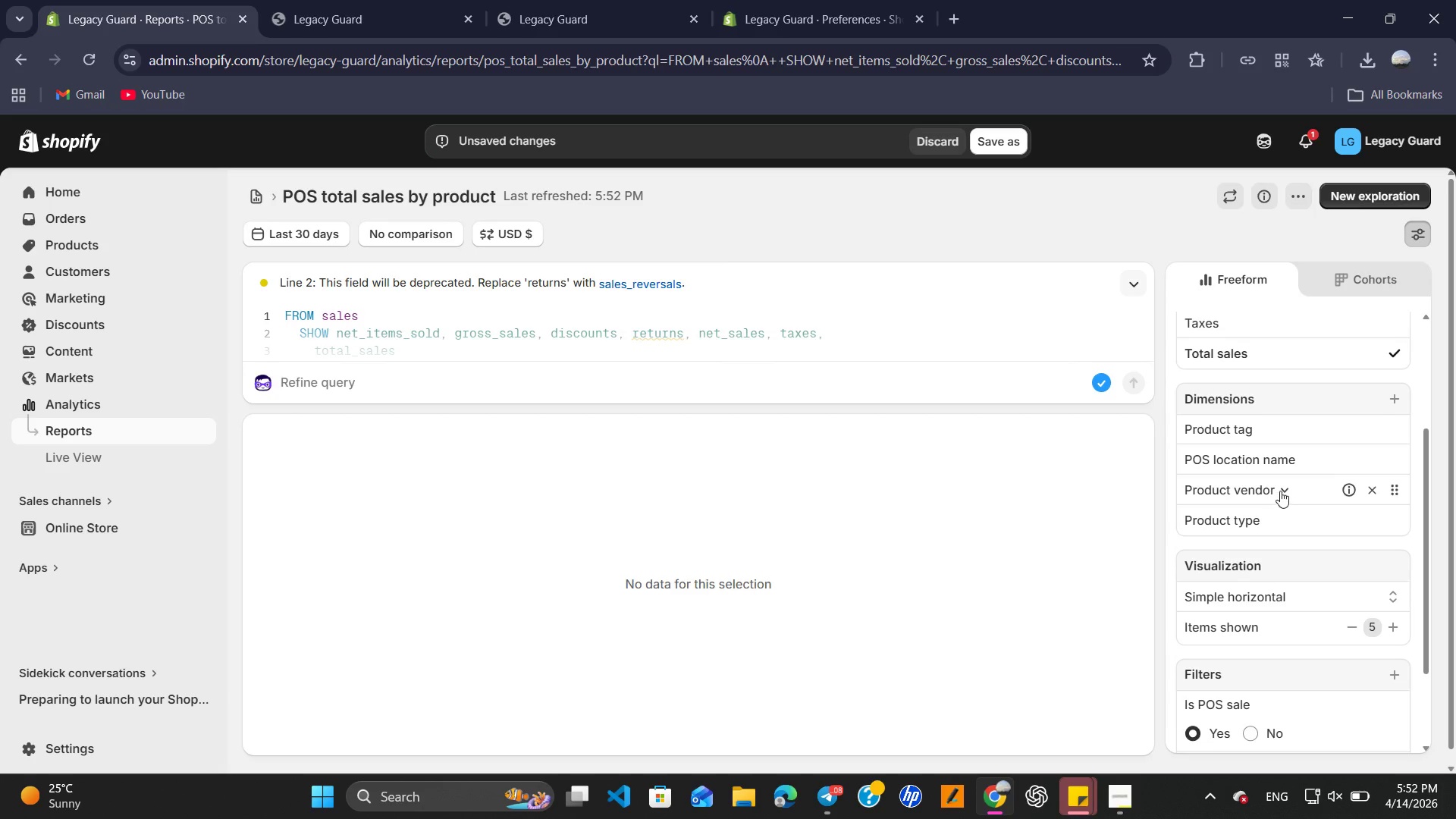 
left_click([1282, 491])
 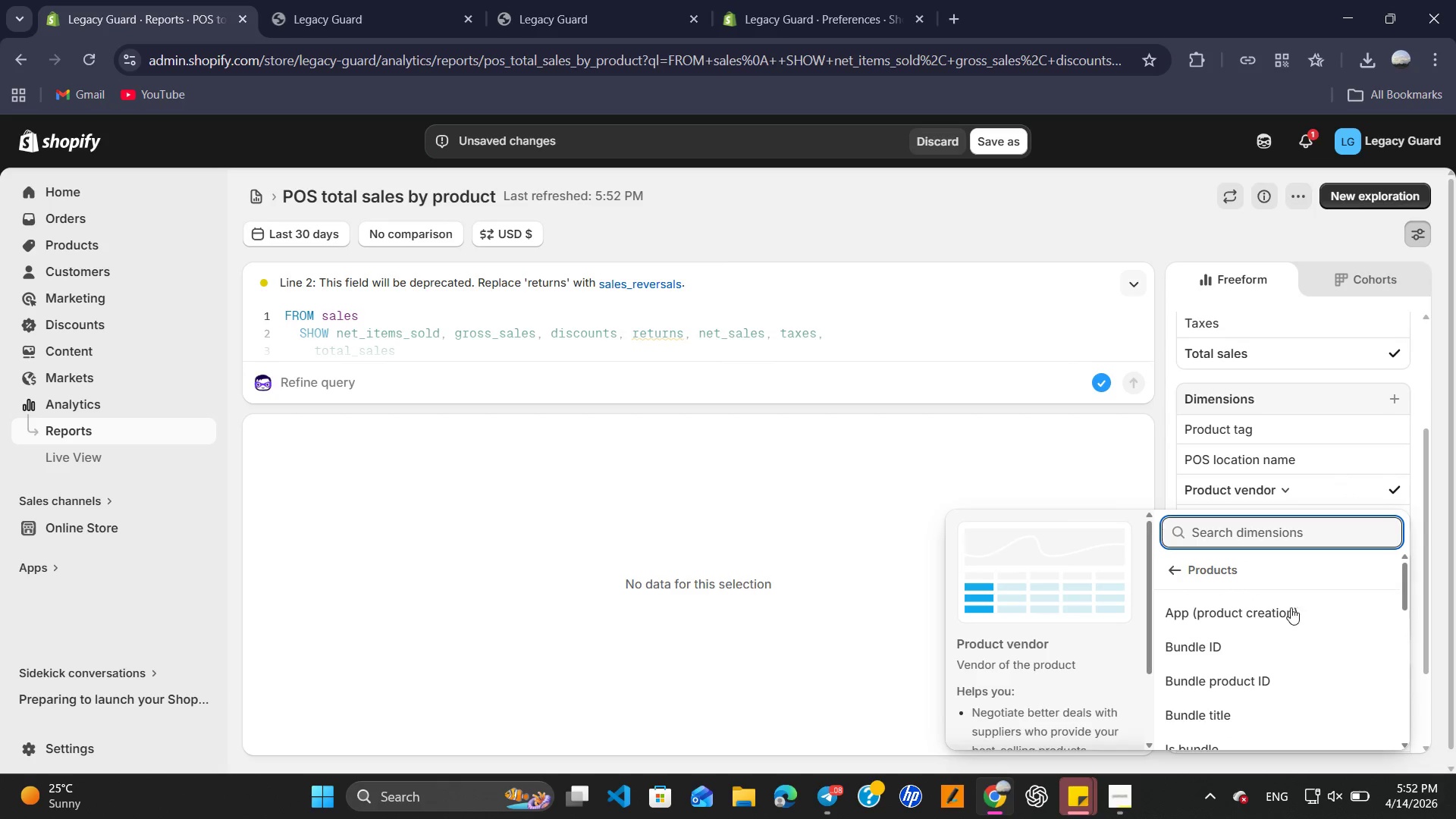 
scroll: coordinate [1291, 612], scroll_direction: down, amount: 1.0
 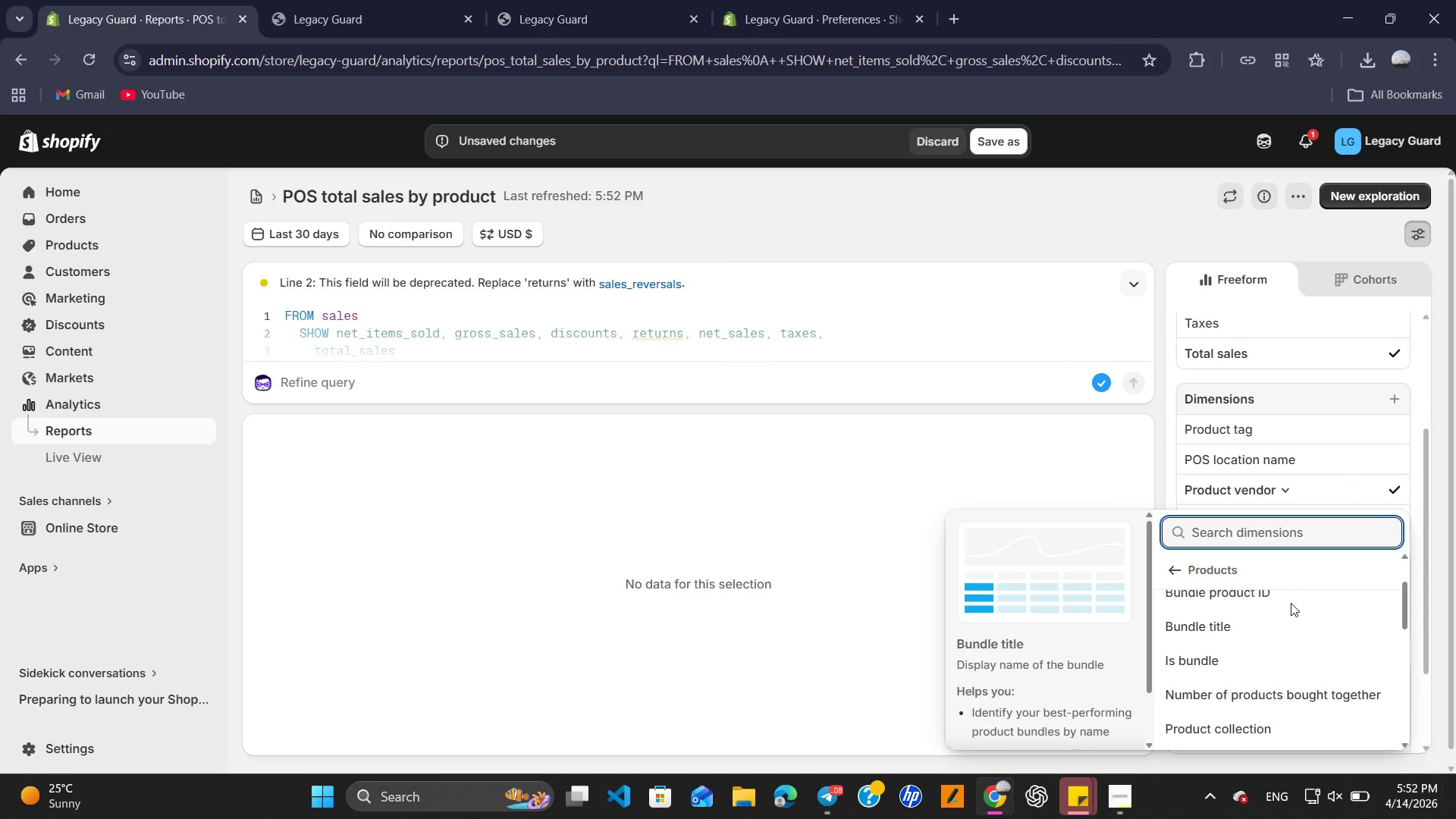 
scroll: coordinate [1291, 603], scroll_direction: up, amount: 4.0
 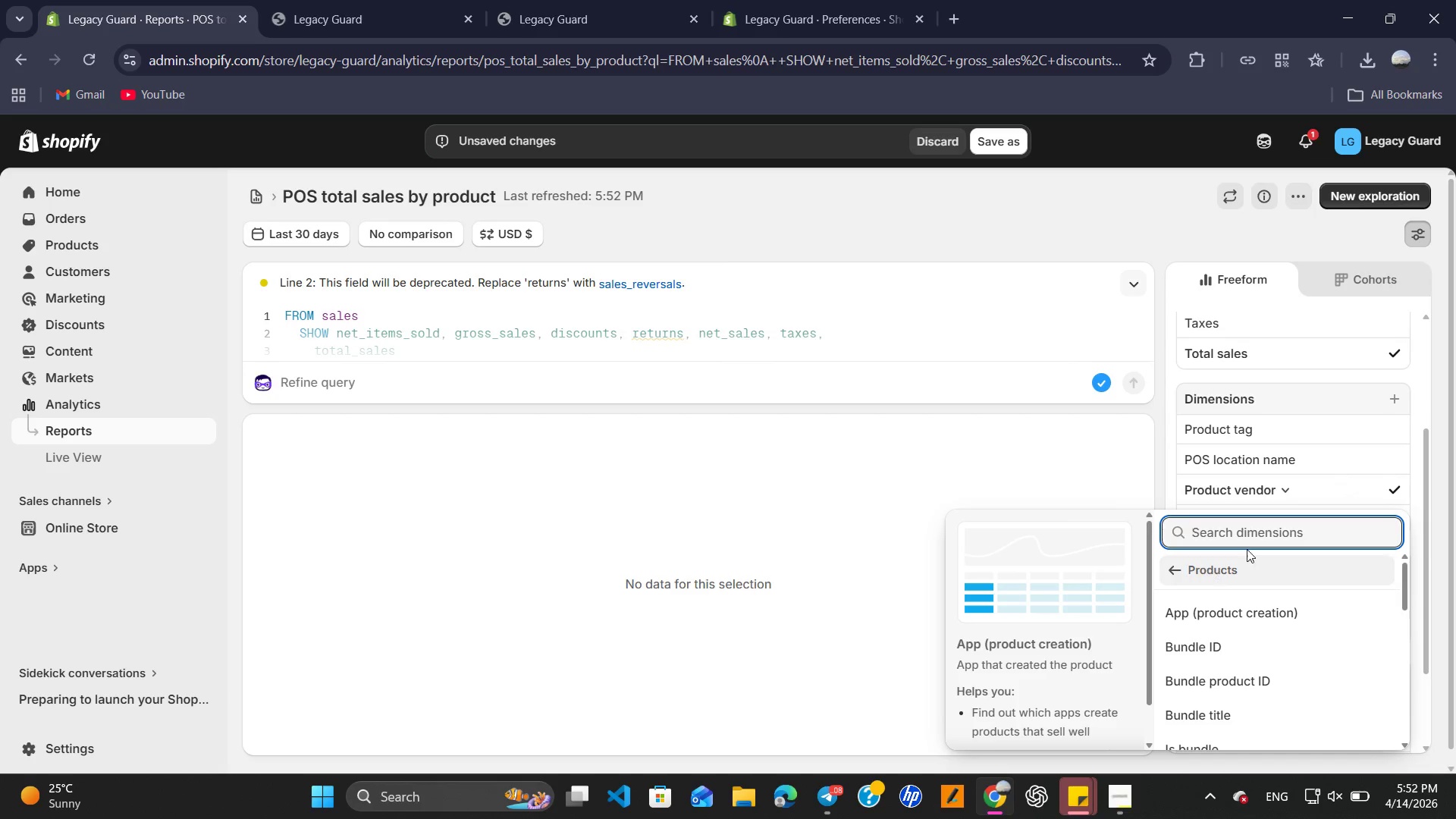 
left_click([1157, 476])
 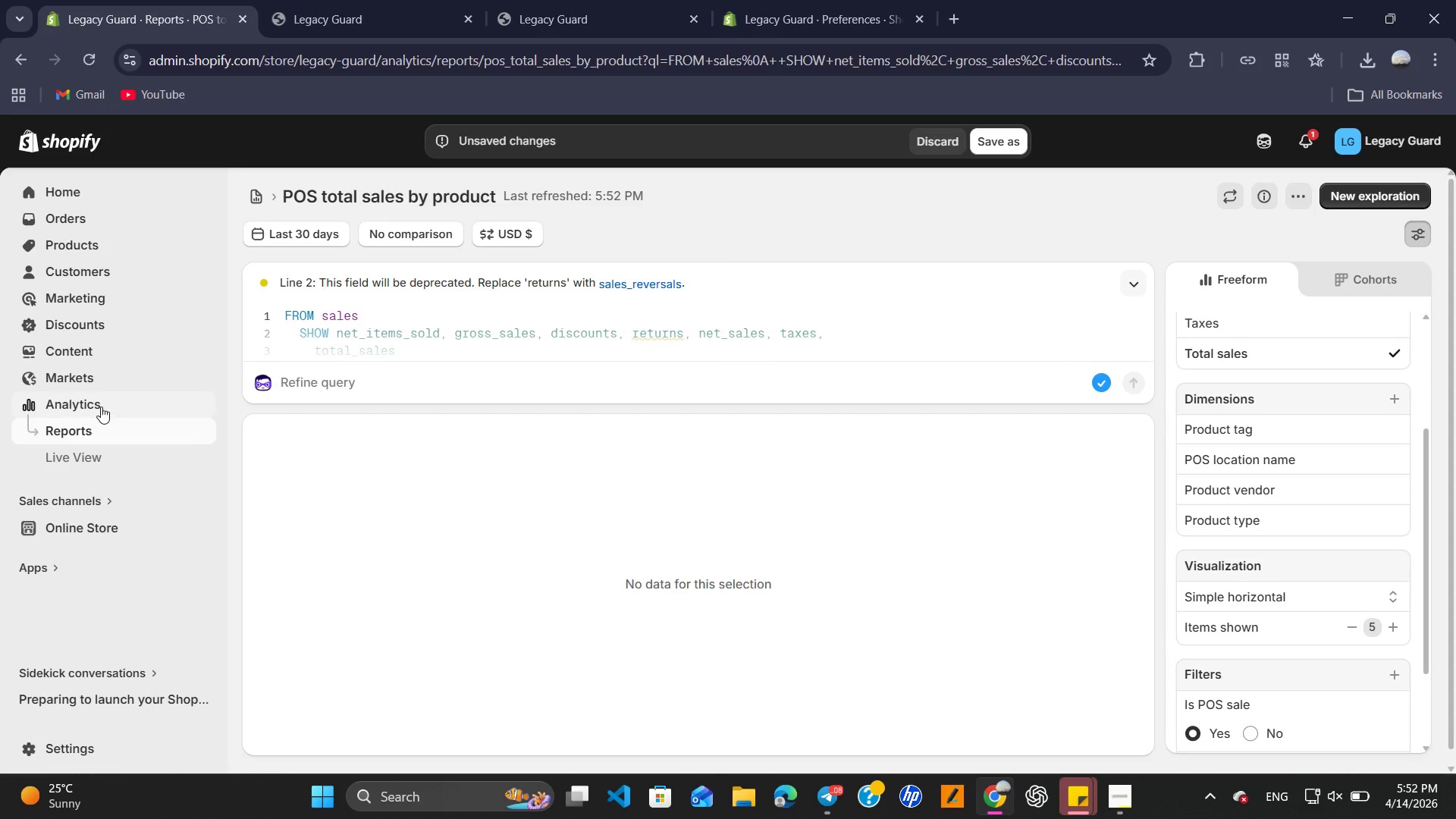 
left_click([102, 428])
 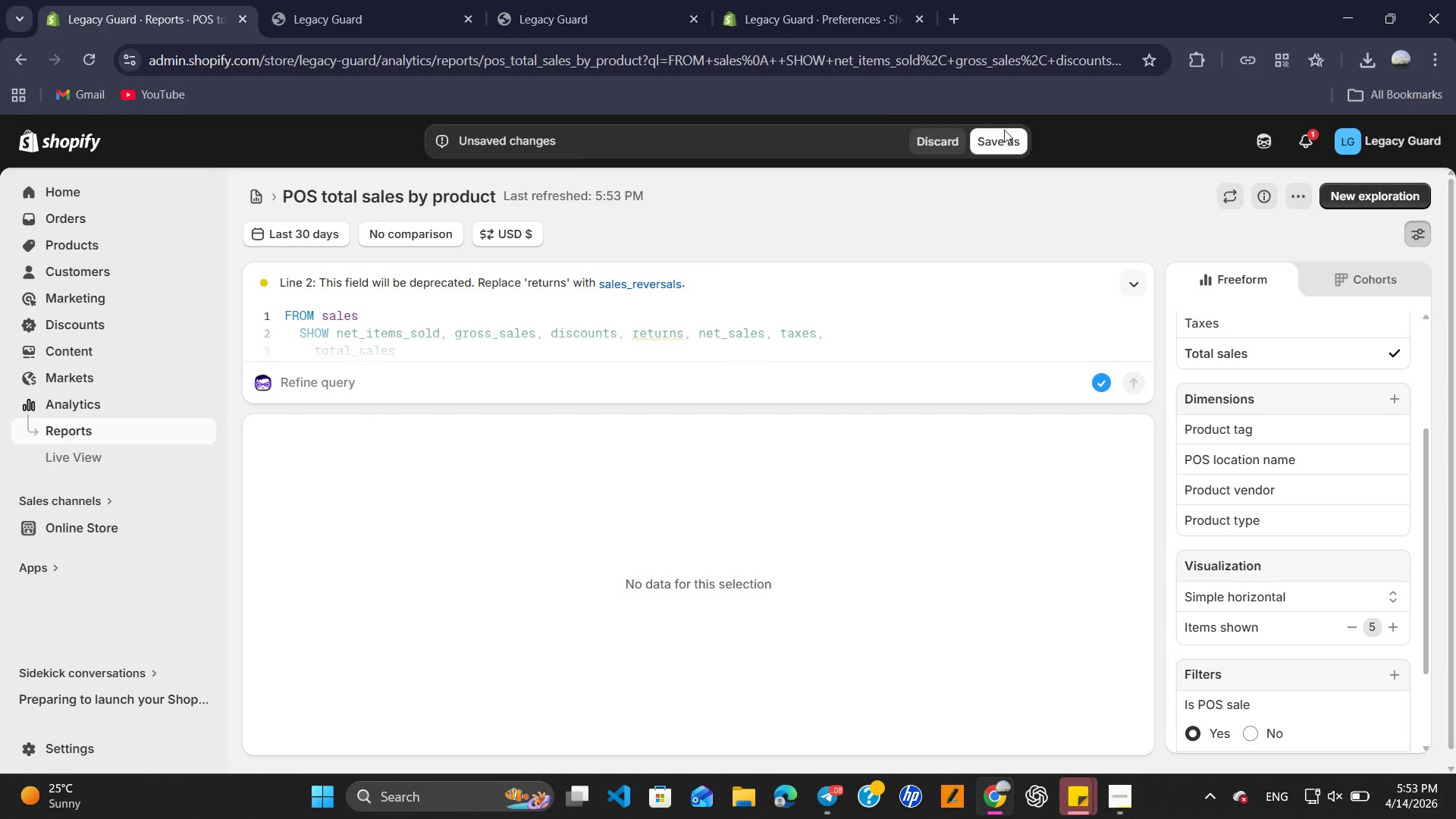 
left_click([945, 145])
 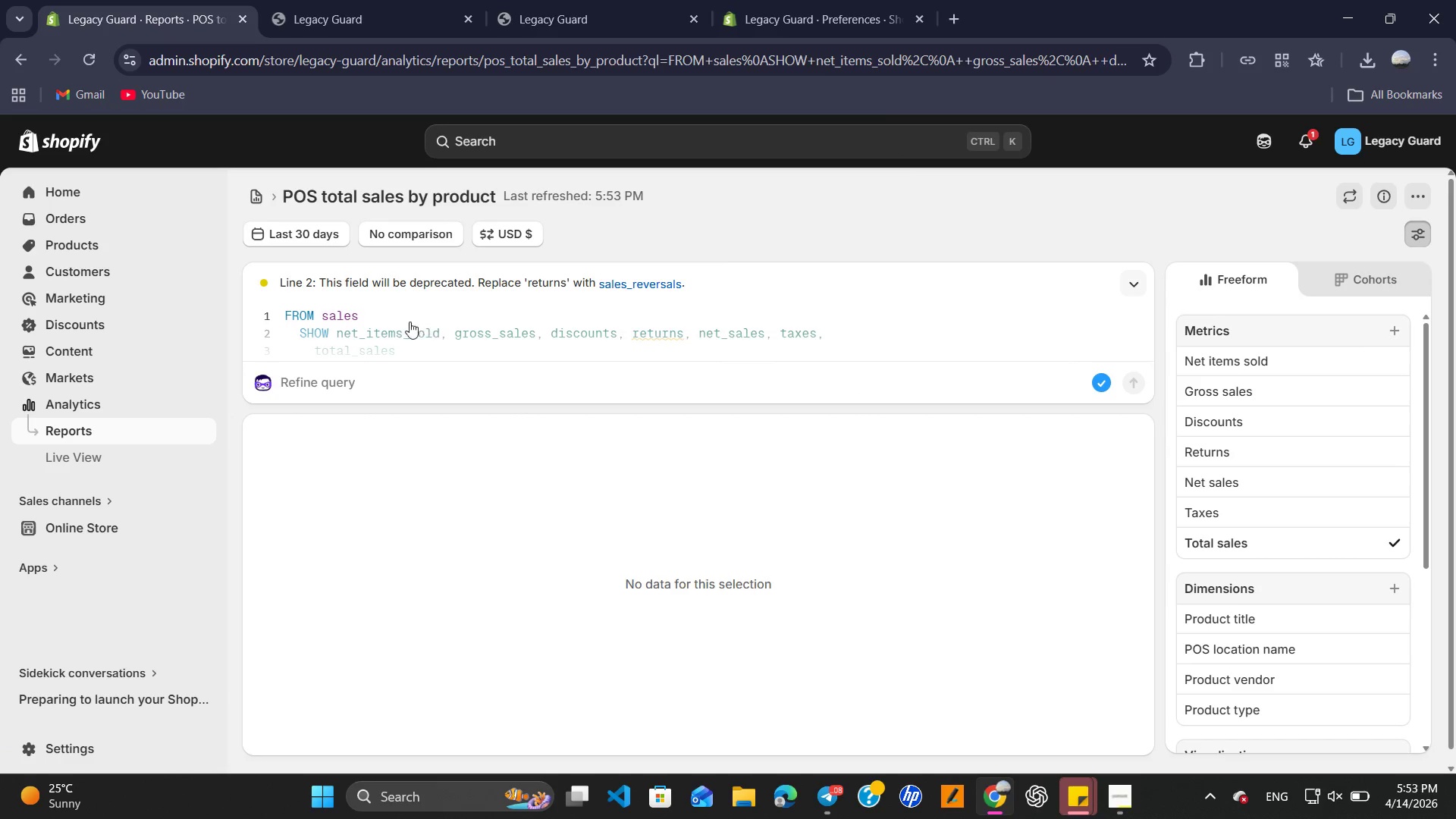 
left_click([85, 408])
 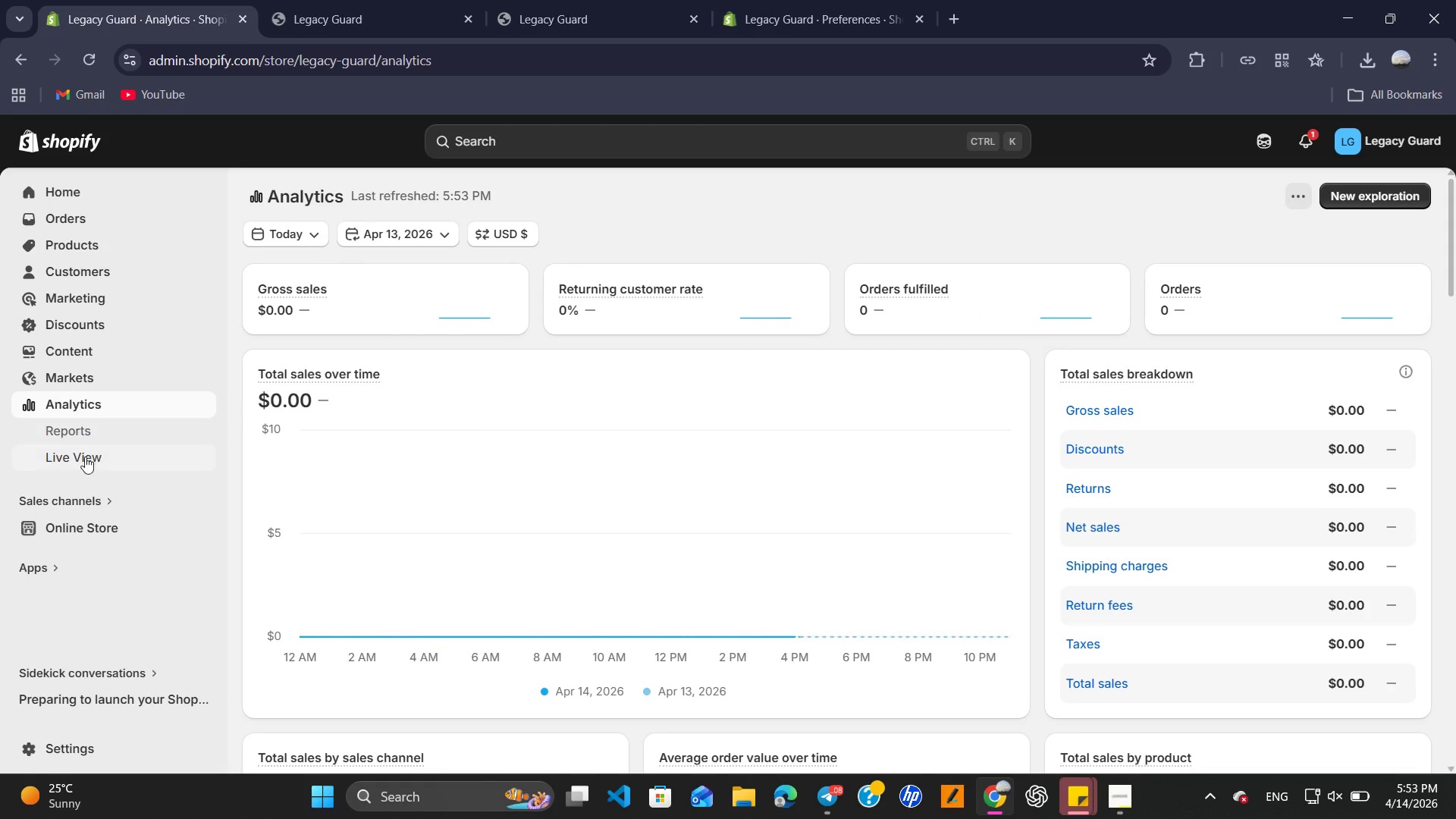 
left_click([93, 436])
 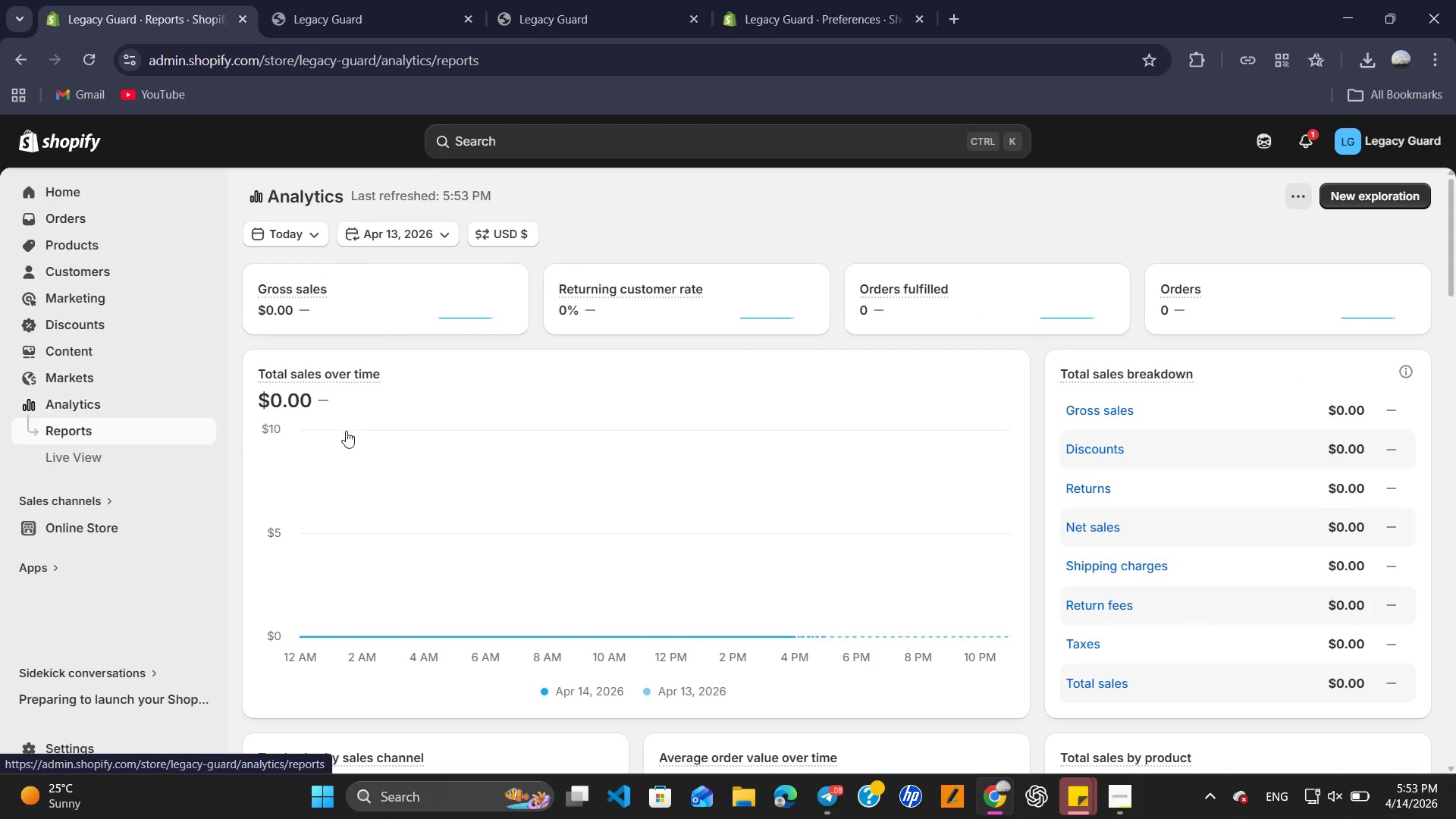 
mouse_move([403, 406])
 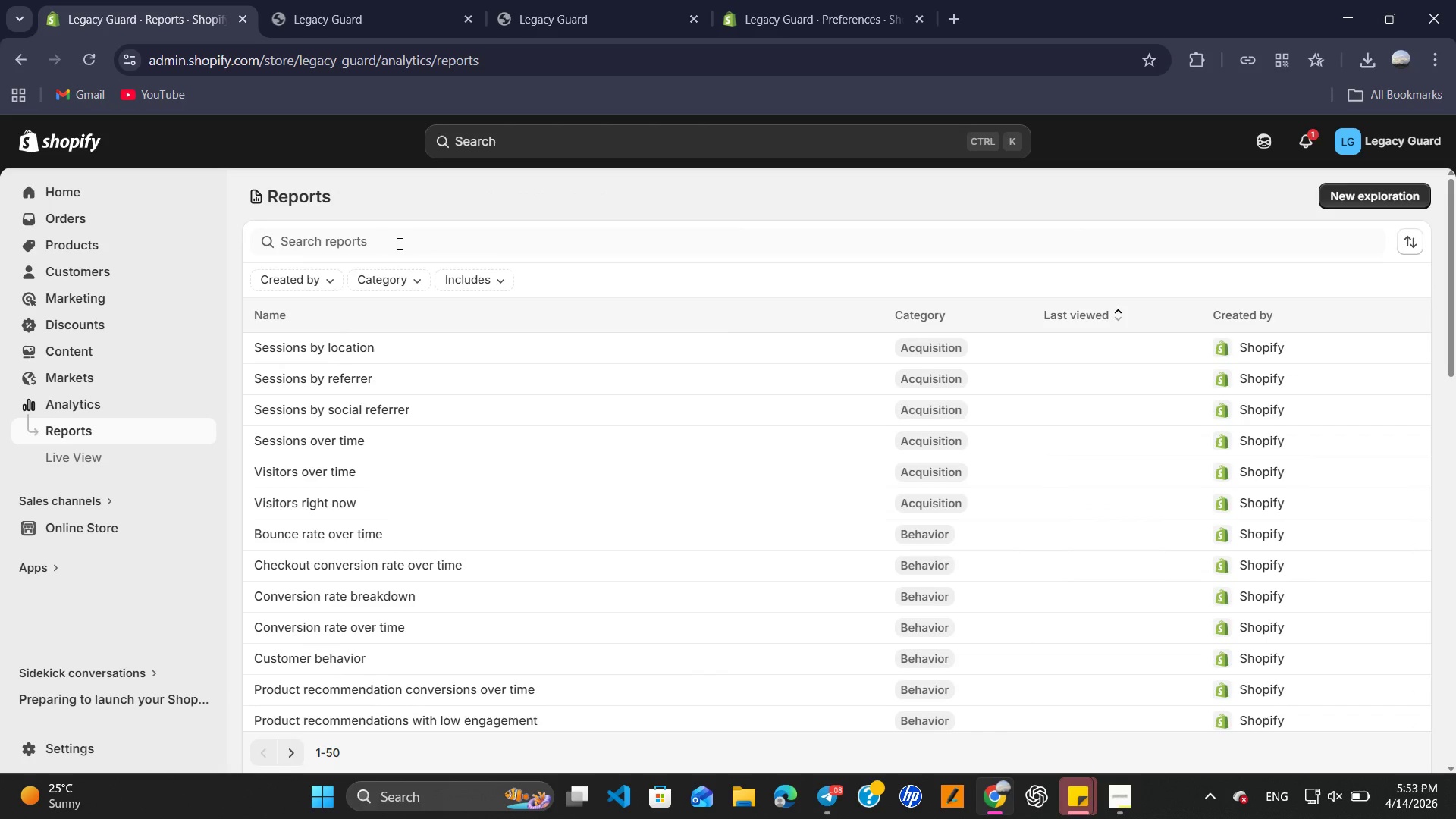 
left_click([398, 243])
 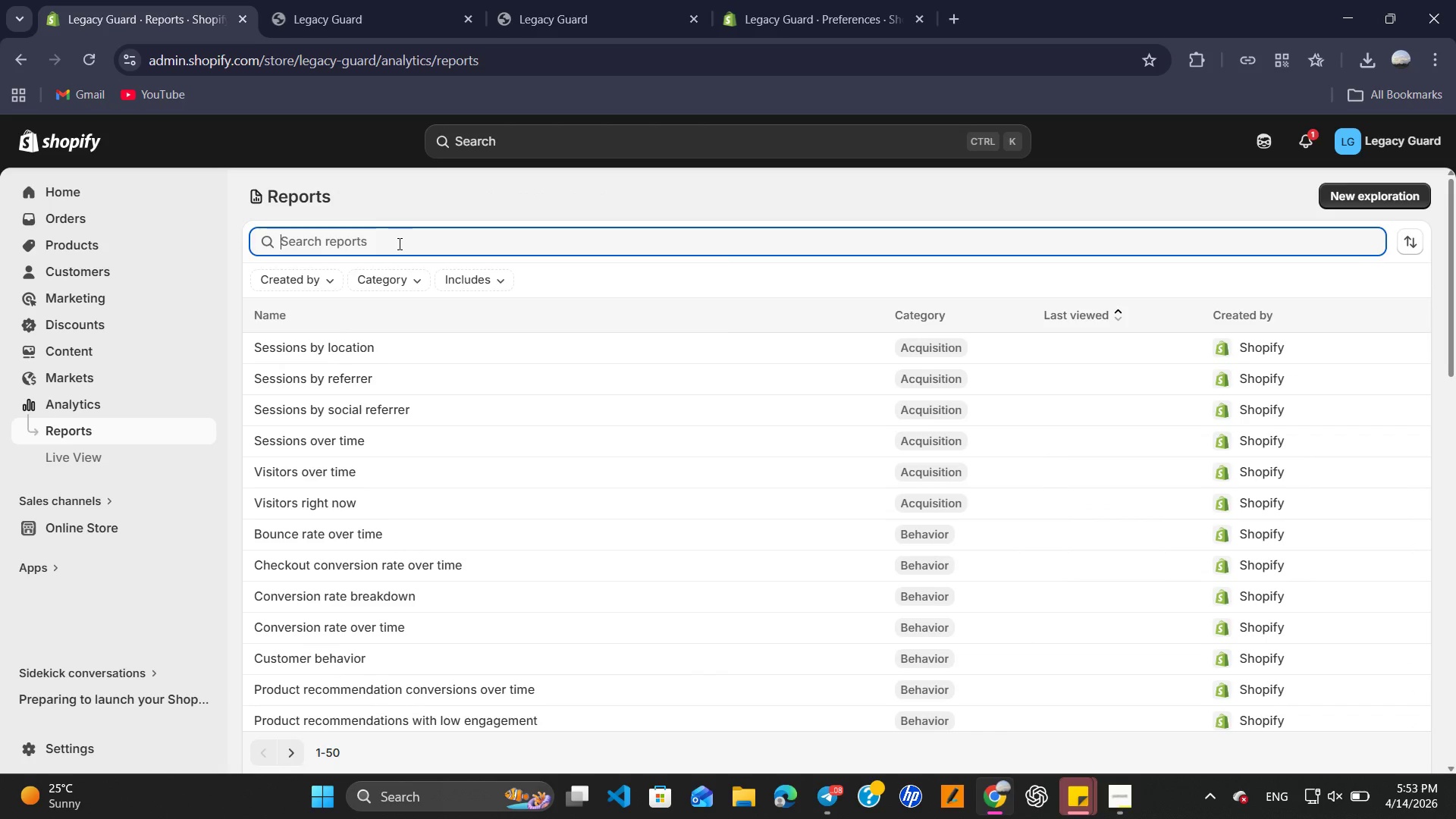 
type(sales by product )
 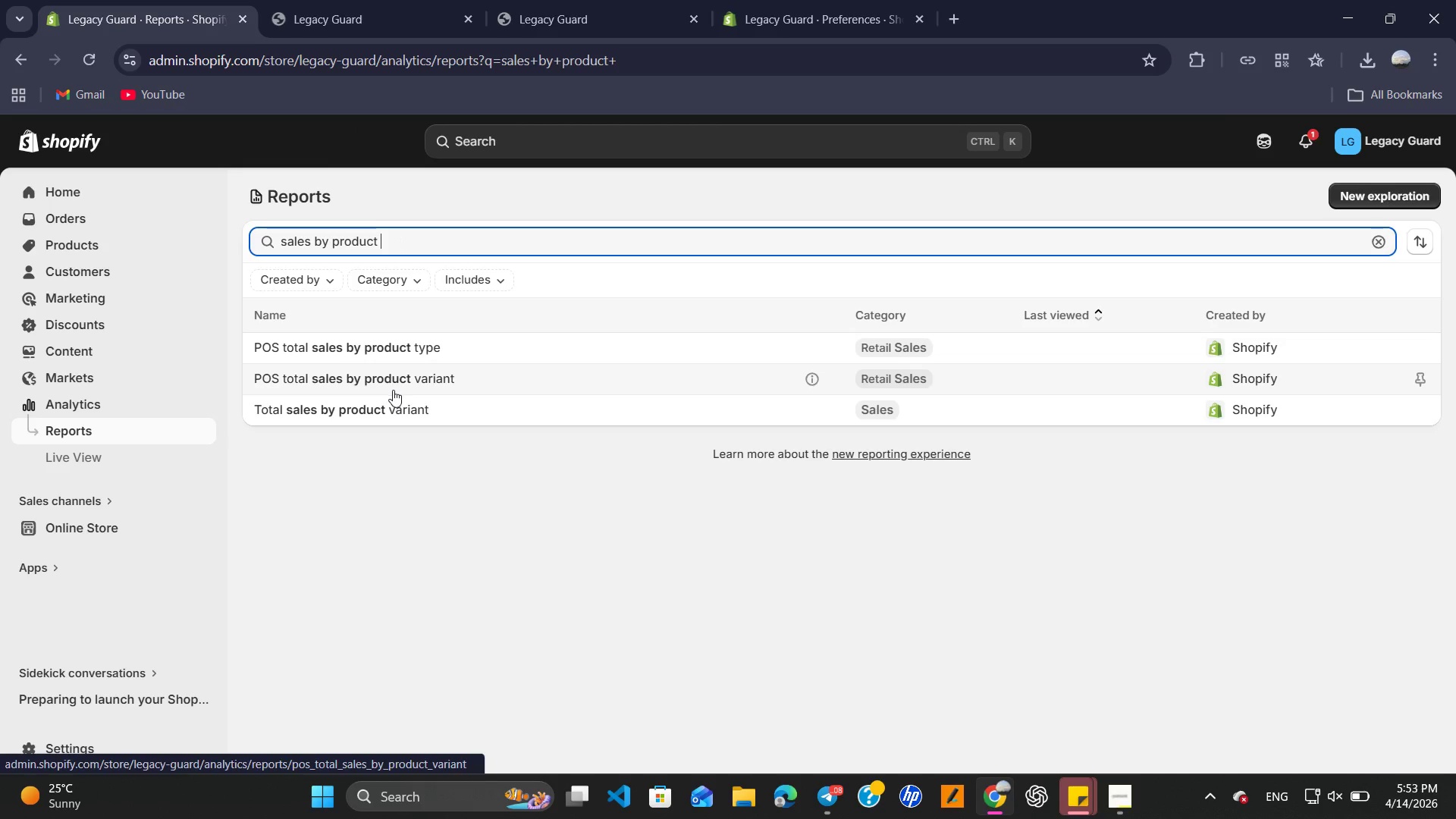 
wait(8.33)
 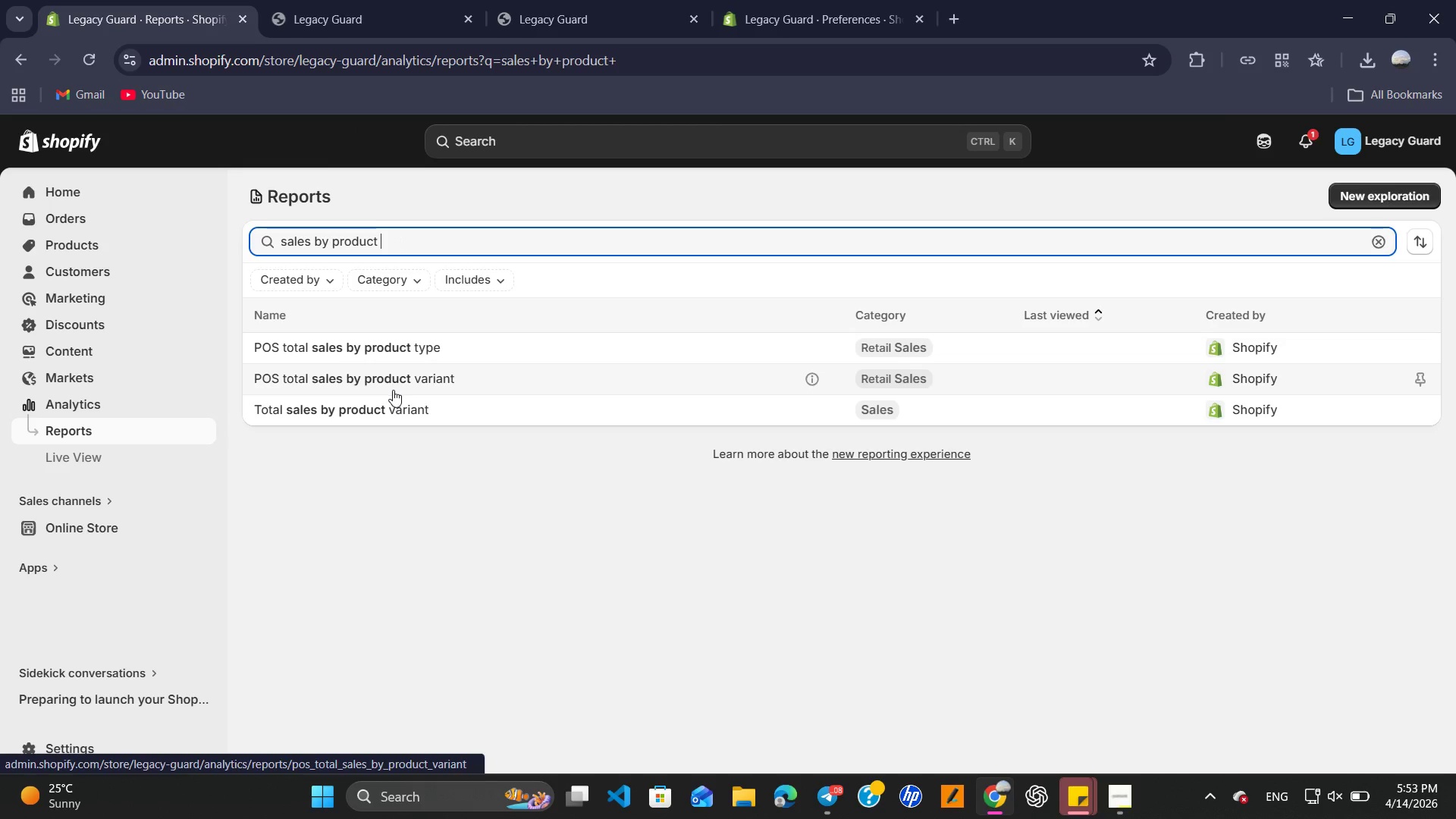 
key(Backspace)
 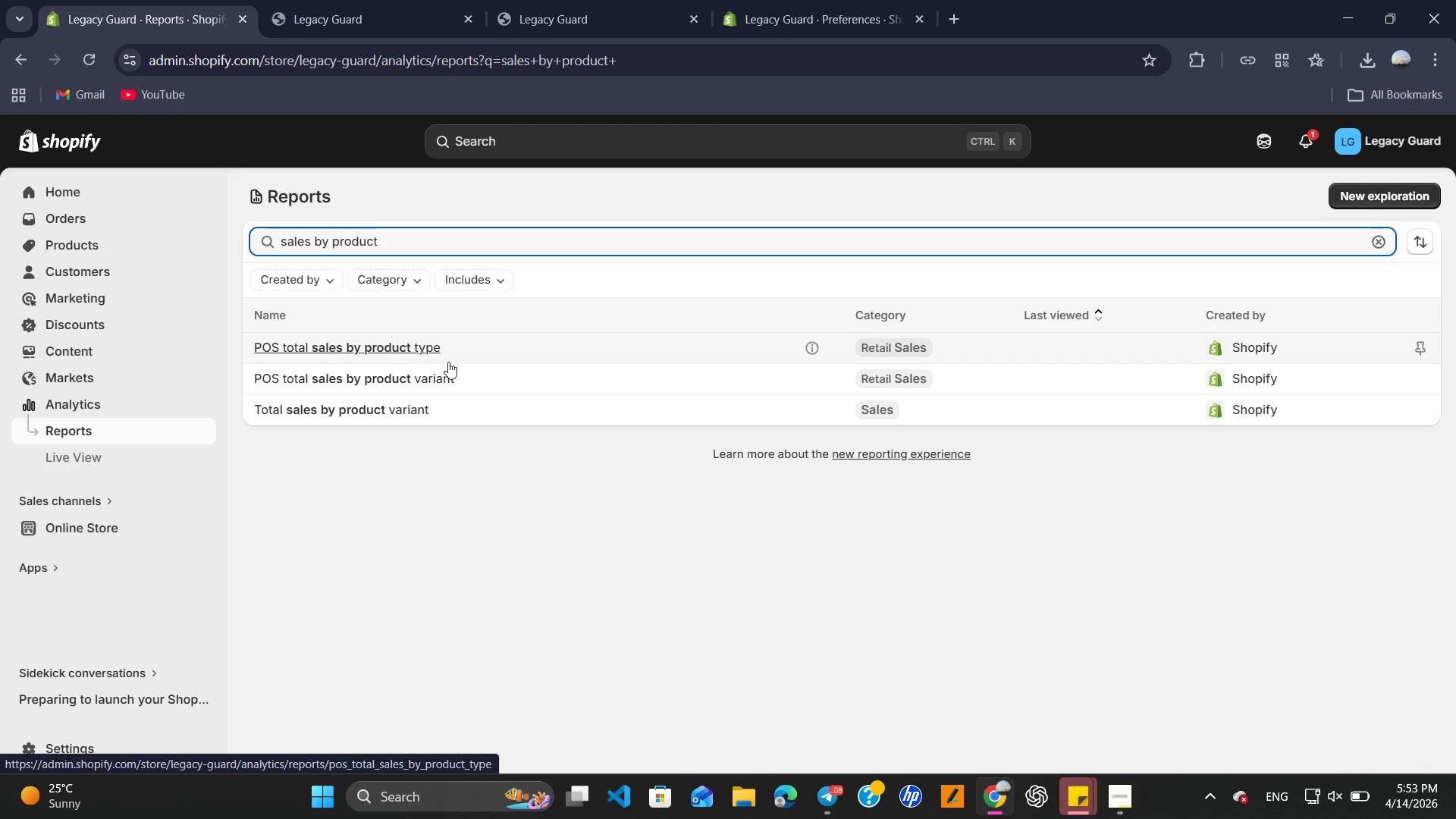 
mouse_move([441, 353])
 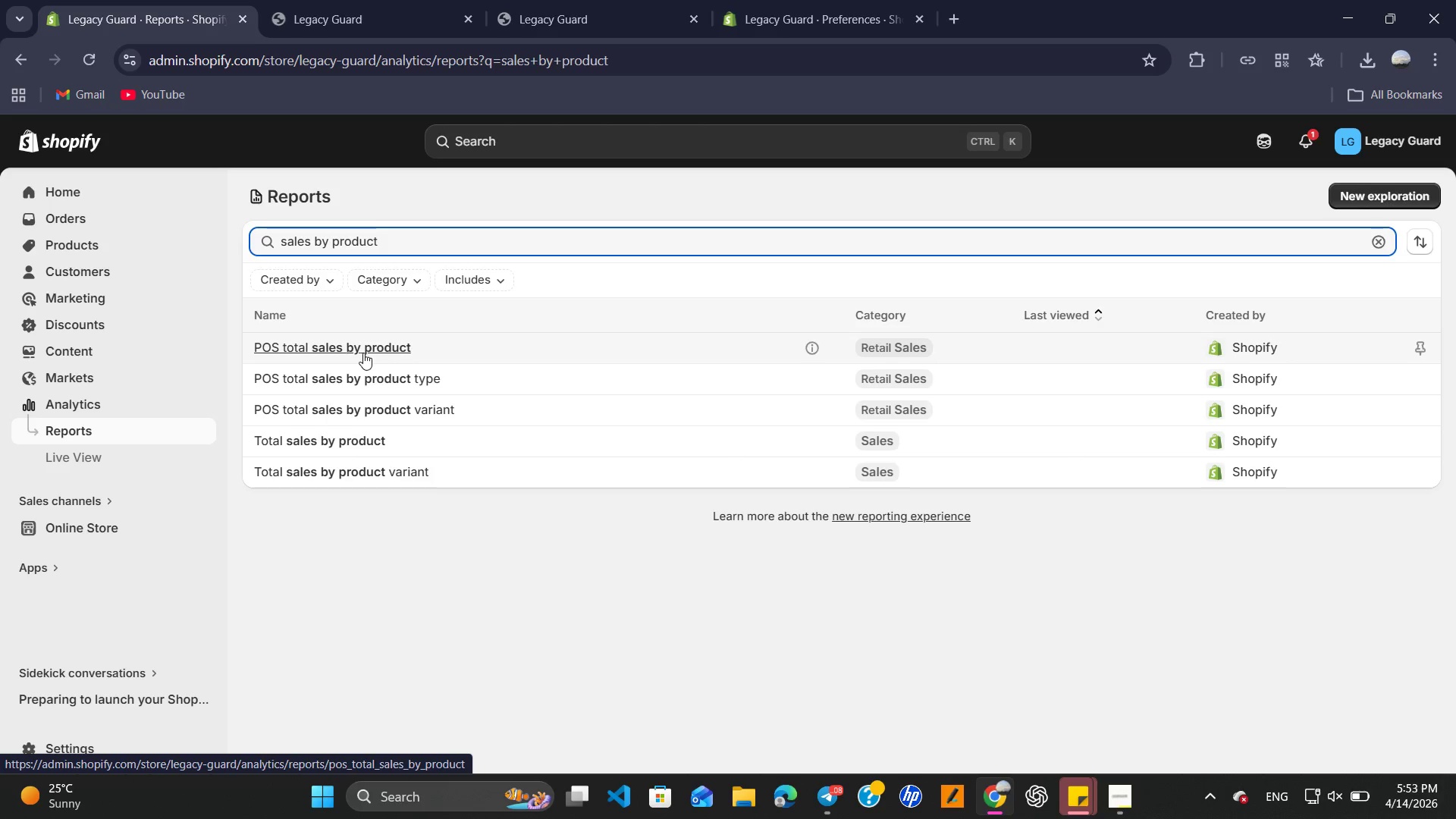 
left_click([366, 354])
 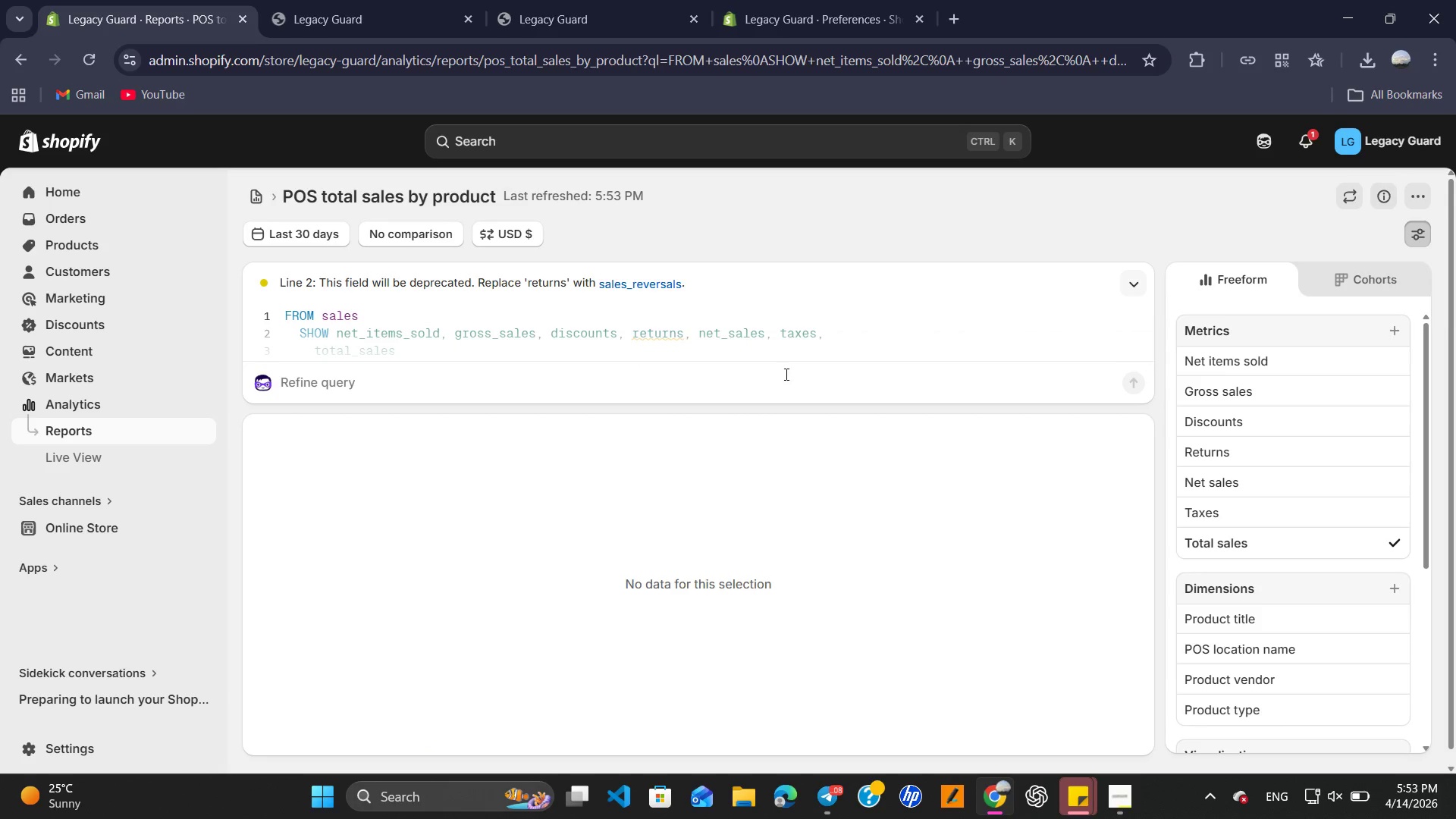 
wait(16.07)
 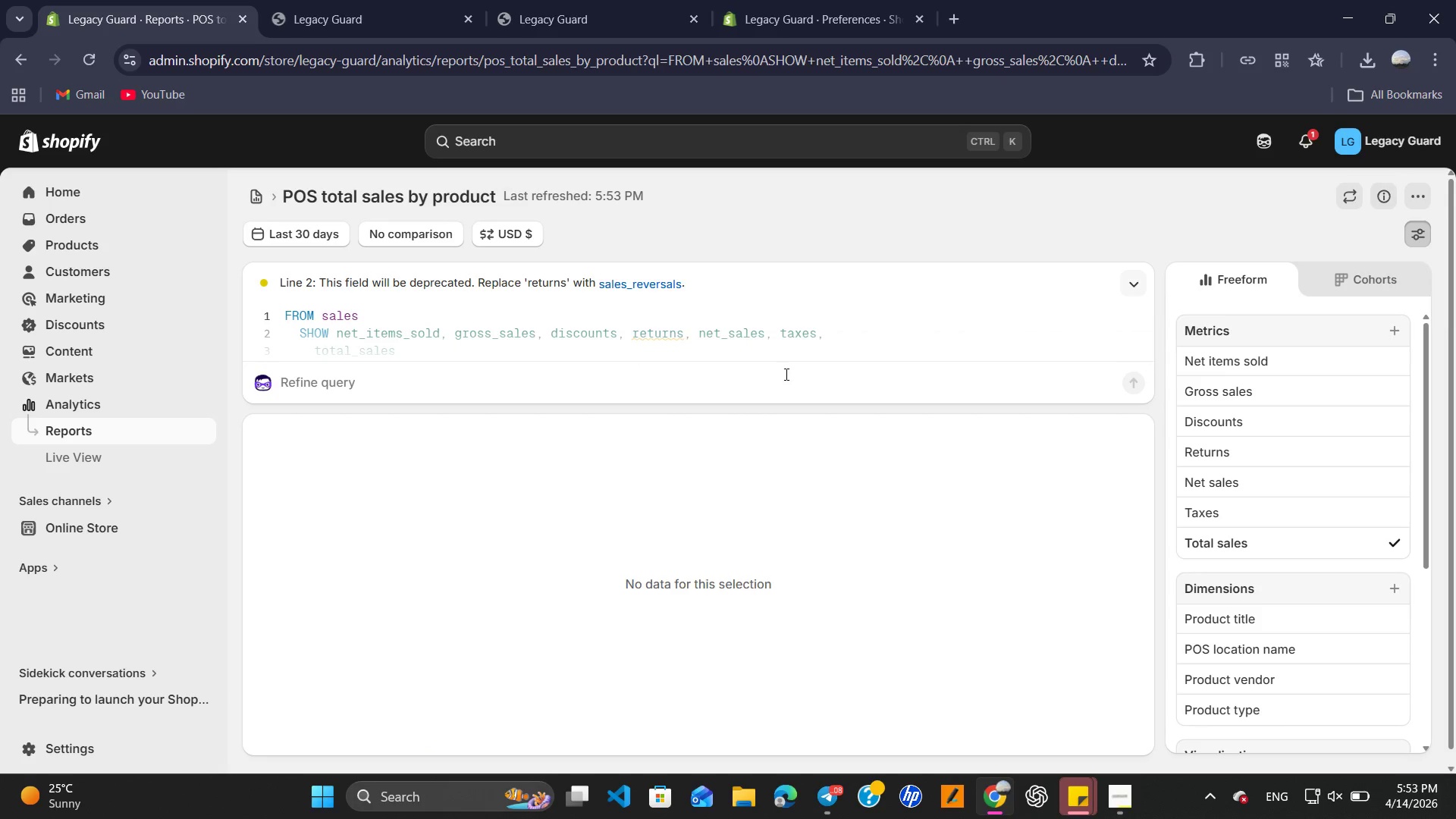 
mouse_move([1249, 314])
 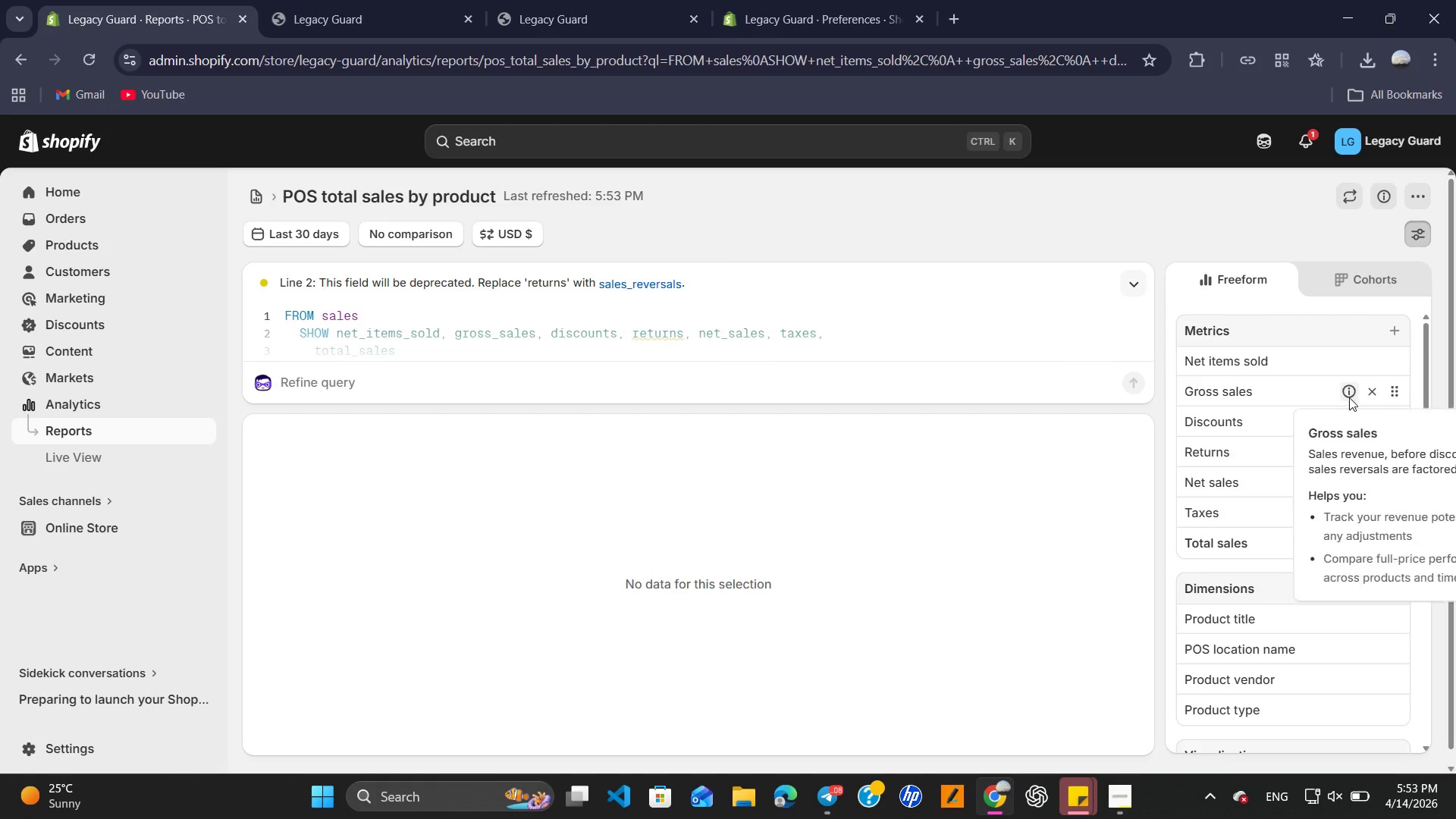 
scroll: coordinate [1356, 393], scroll_direction: down, amount: 5.0
 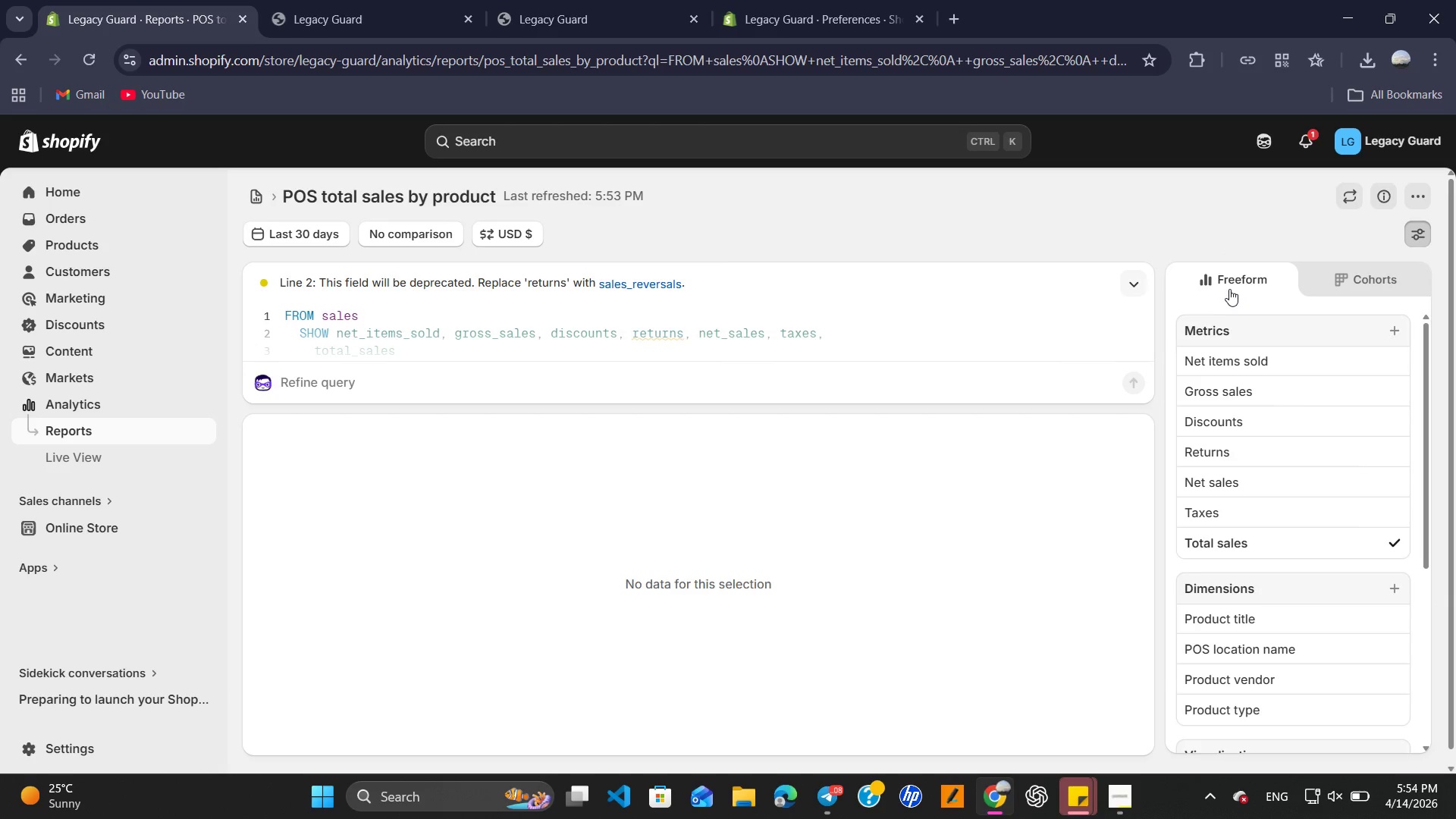 
wait(5.41)
 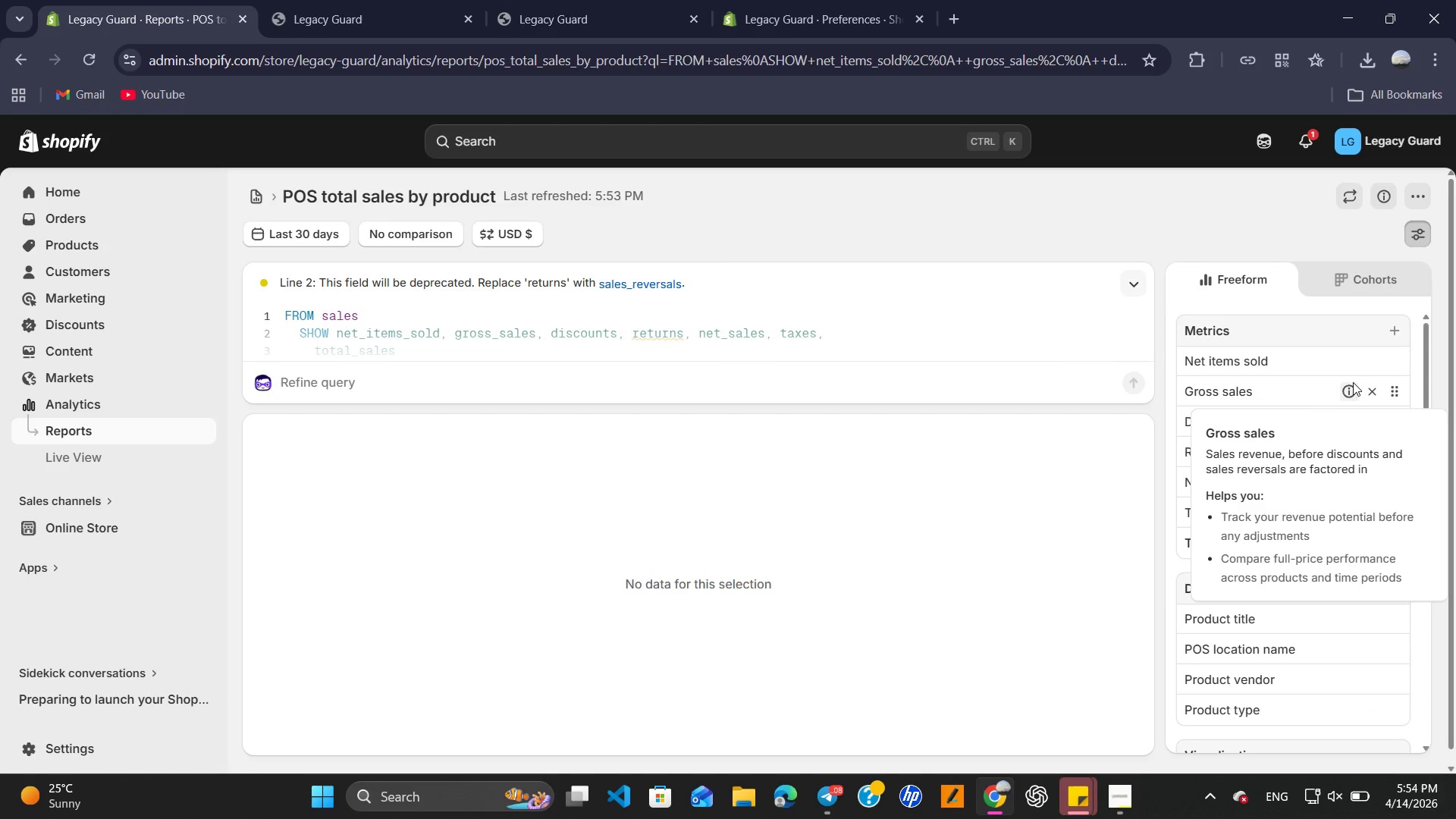 
scroll: coordinate [1243, 315], scroll_direction: up, amount: 8.0
 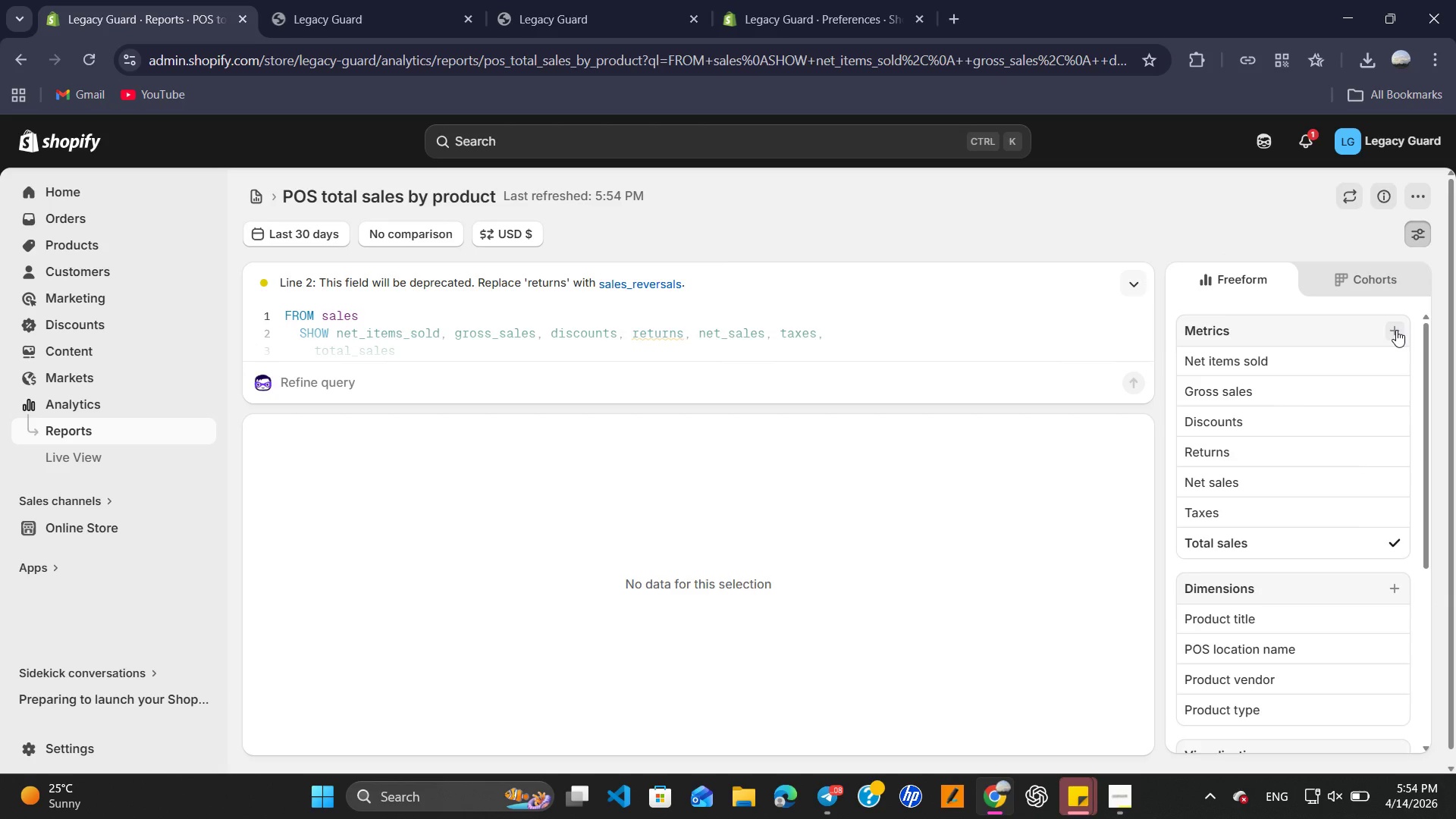 
left_click([1396, 330])
 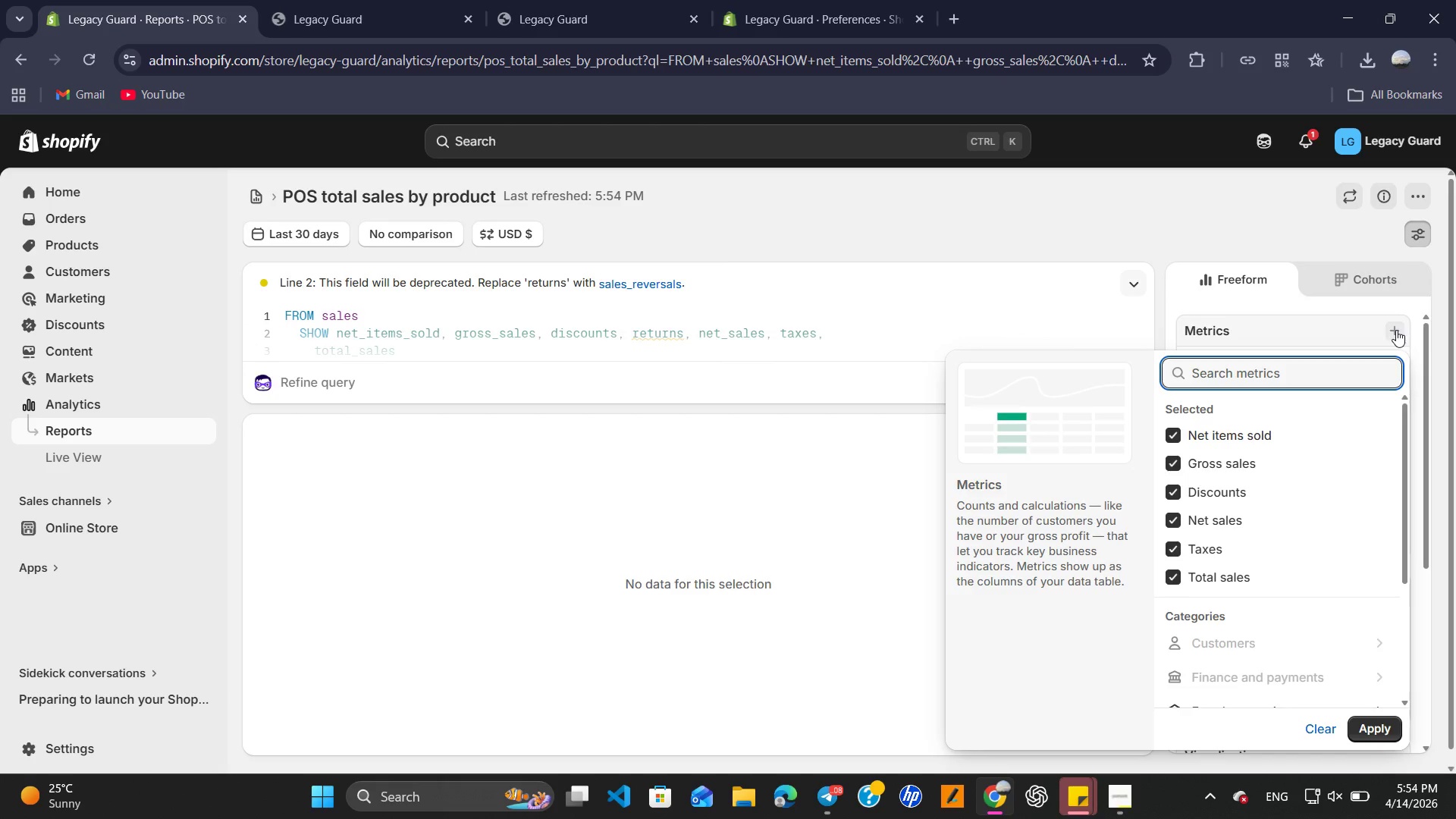 
wait(5.44)
 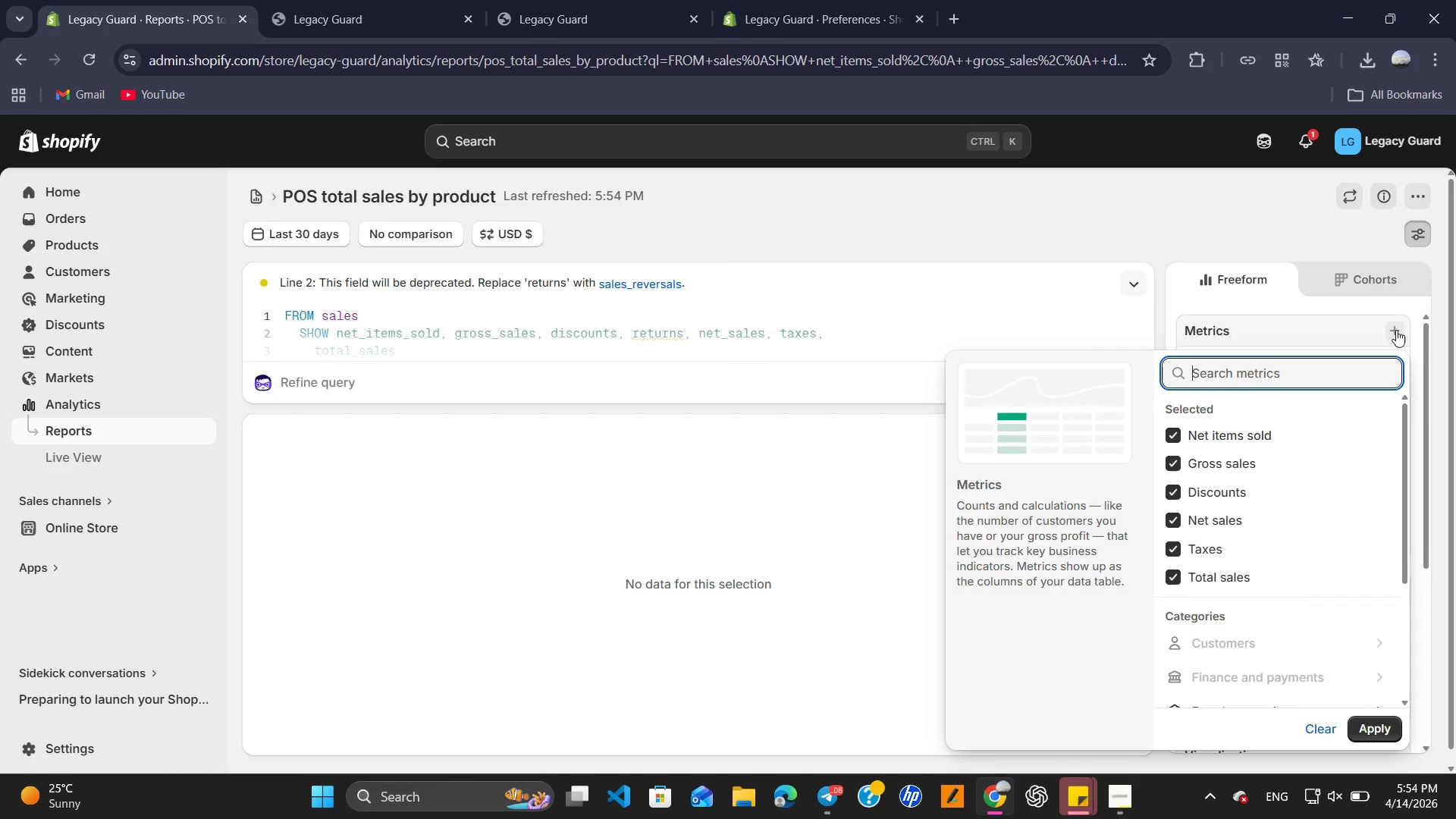 
key(Shift+T)
 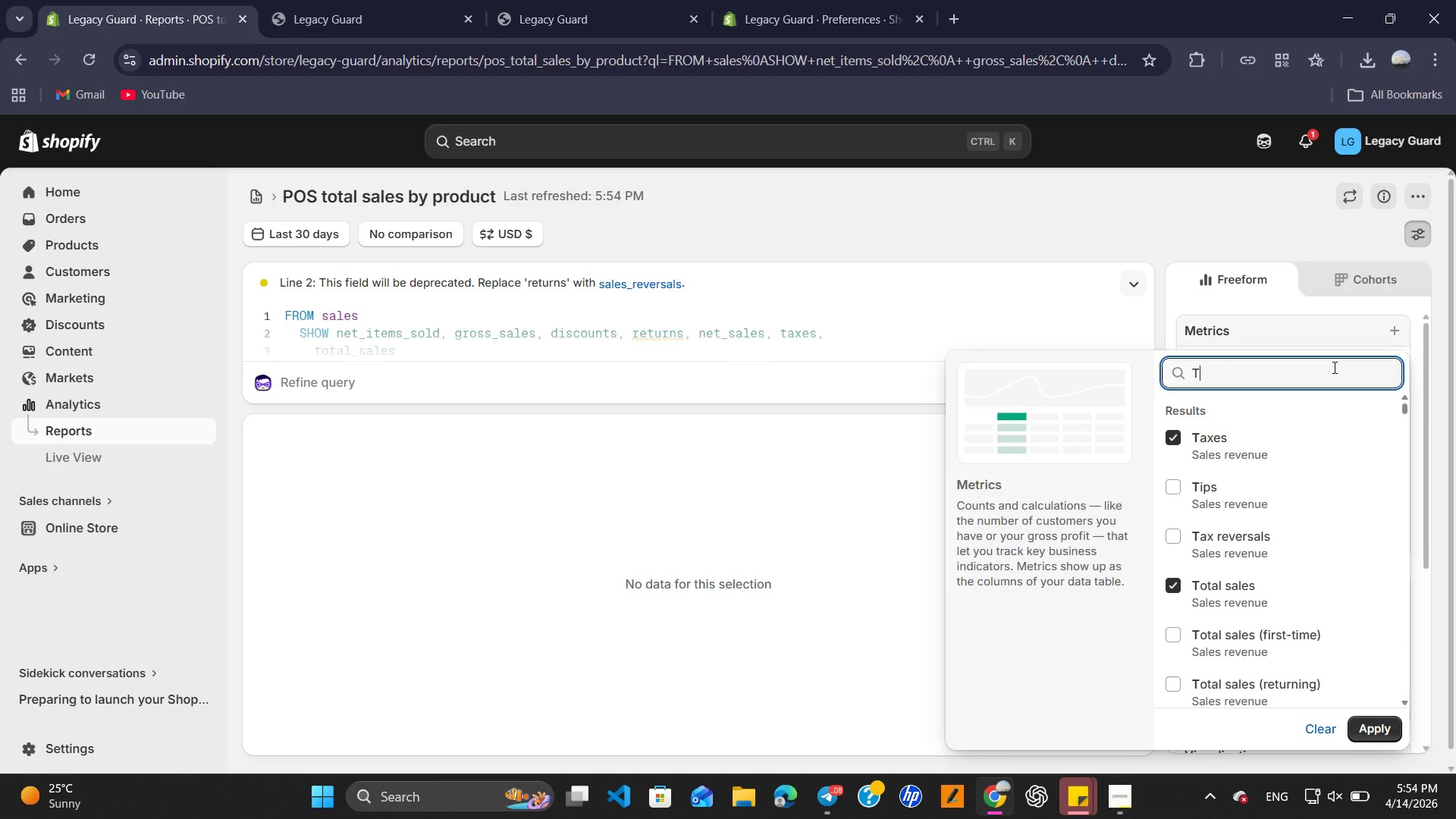 
type(ag)
 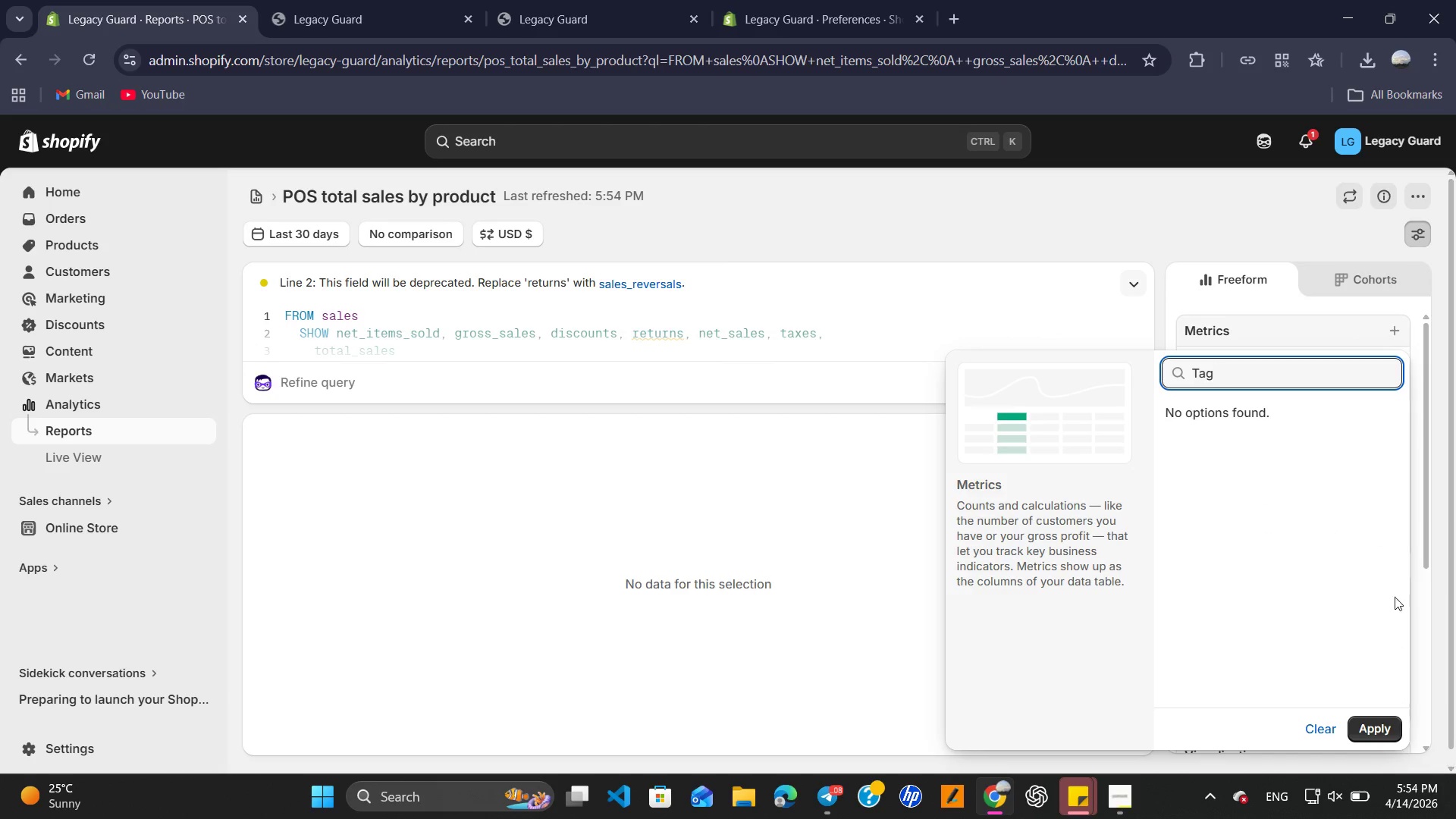 
left_click([1311, 730])
 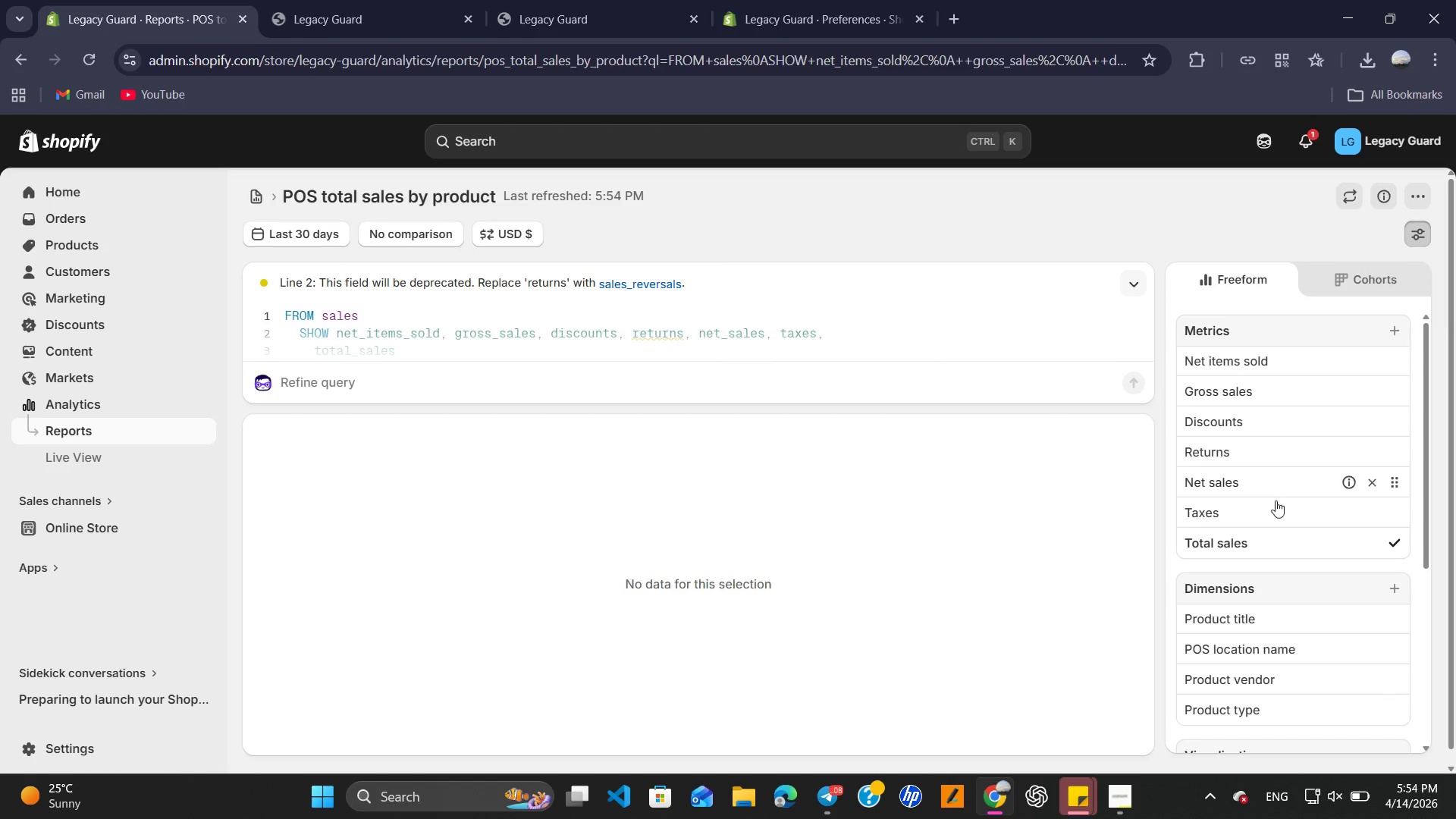 
scroll: coordinate [1339, 469], scroll_direction: down, amount: 11.0
 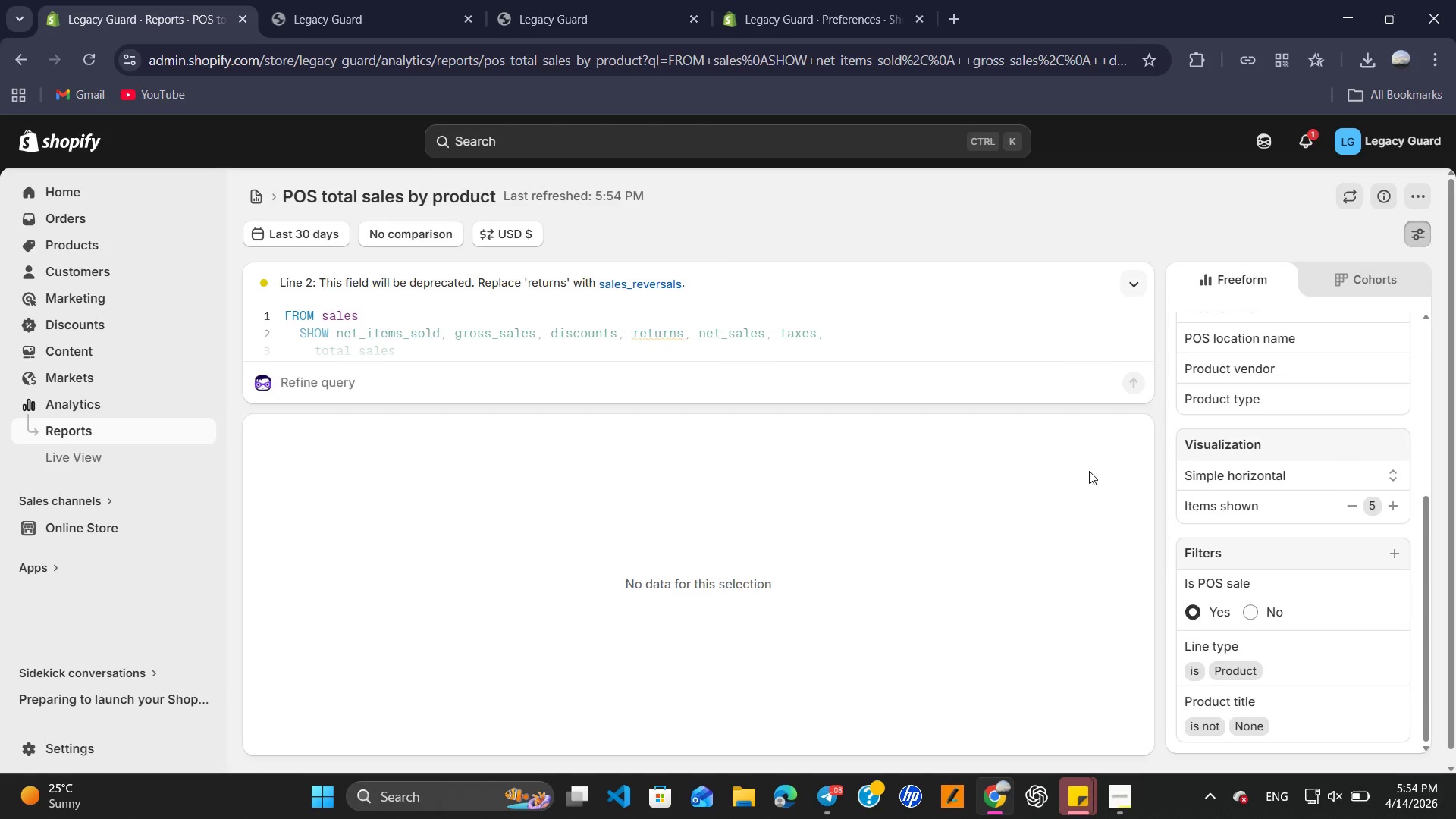 
scroll: coordinate [1089, 467], scroll_direction: up, amount: 5.0
 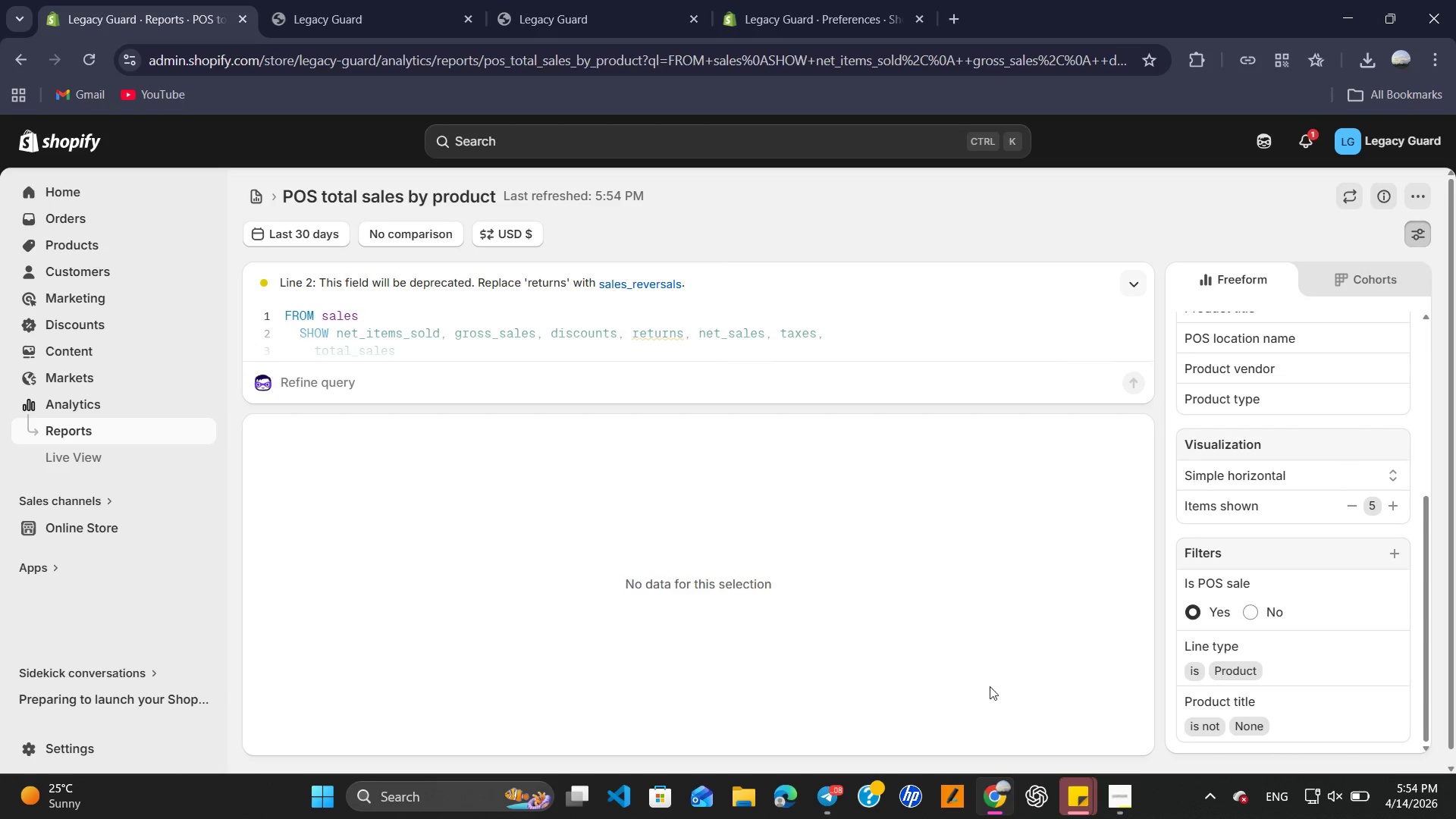 
left_click([1118, 805])